 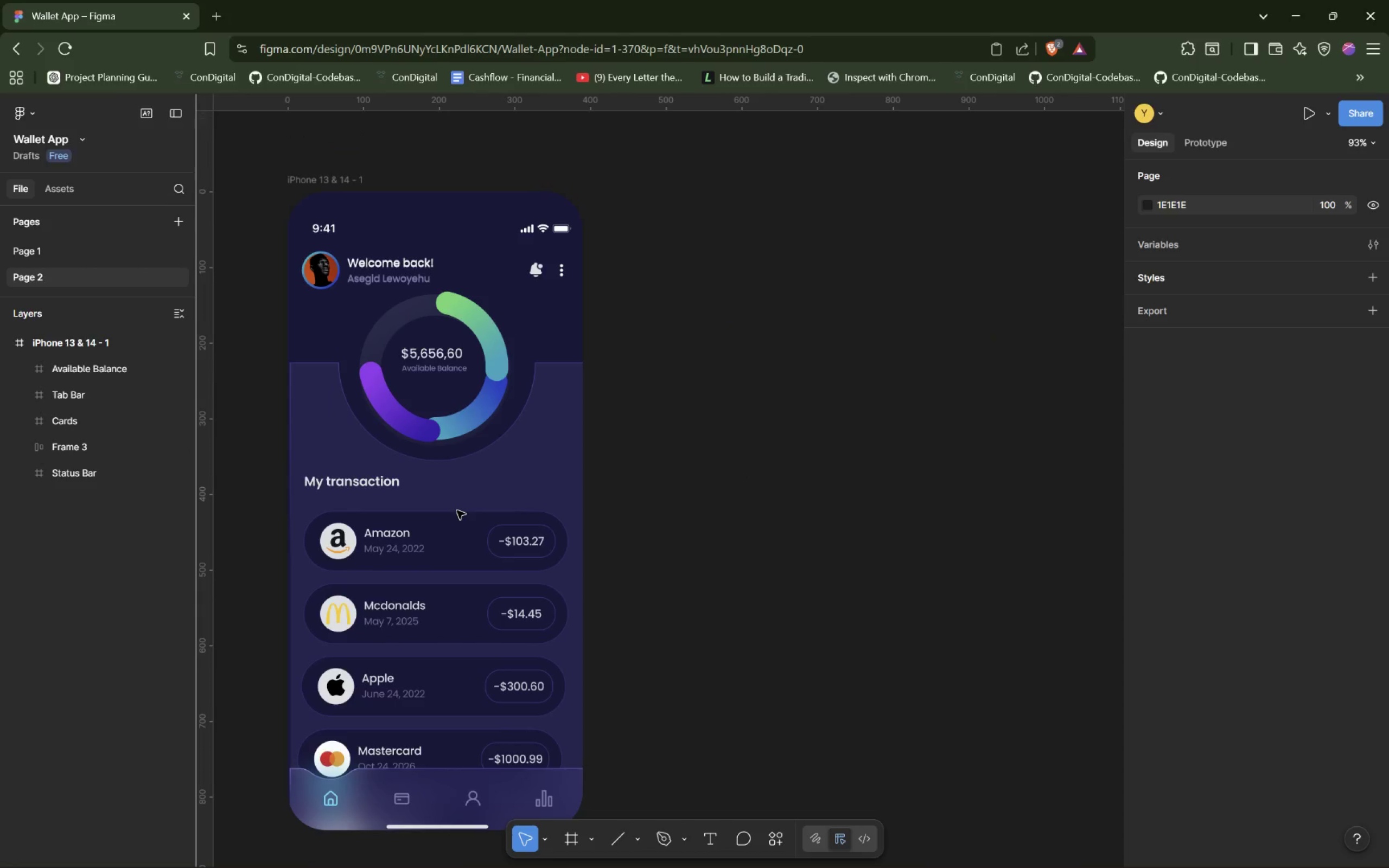 
scroll: coordinate [457, 510], scroll_direction: down, amount: 2.0
 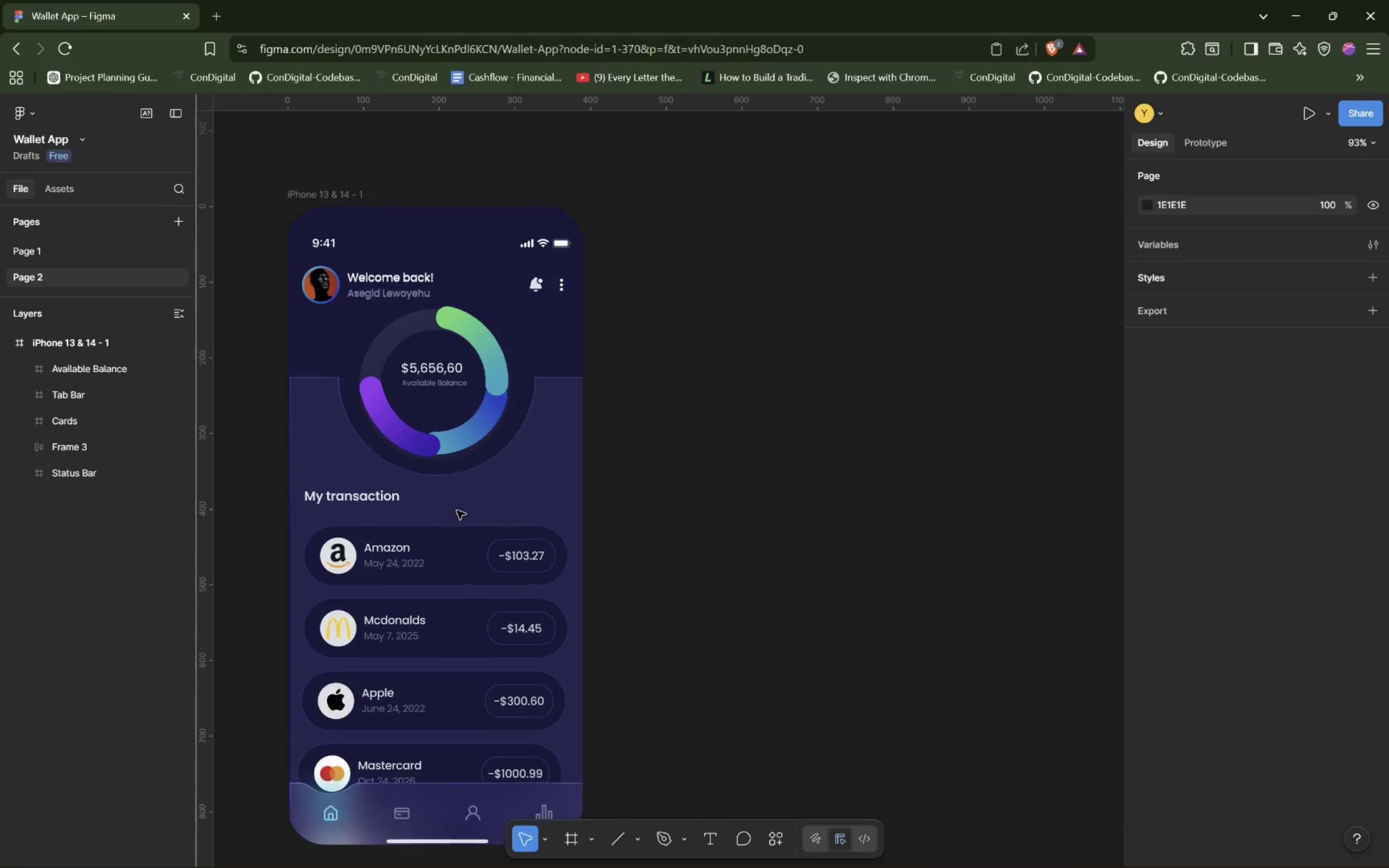 
scroll: coordinate [457, 510], scroll_direction: up, amount: 3.0
 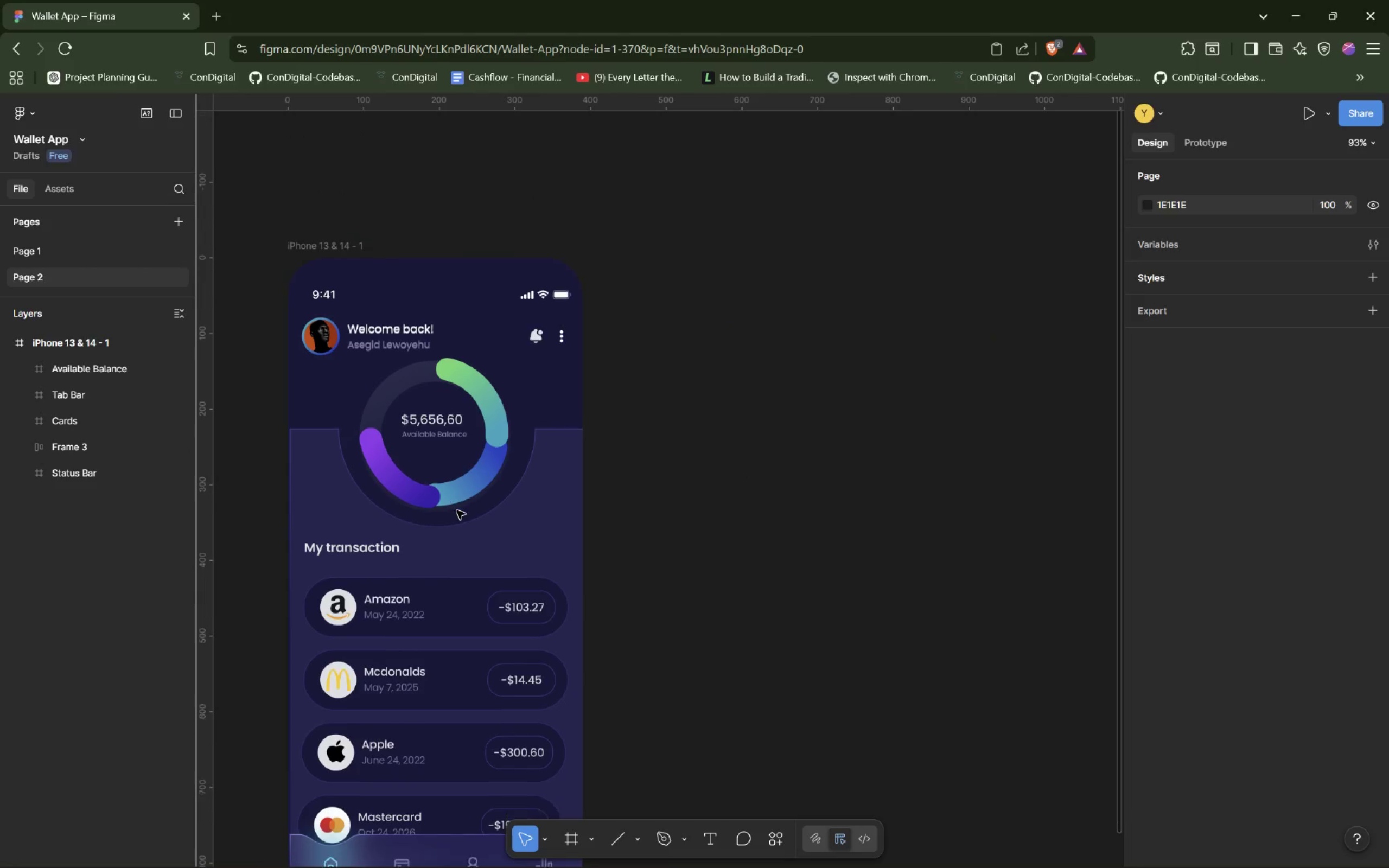 
scroll: coordinate [457, 510], scroll_direction: down, amount: 8.0
 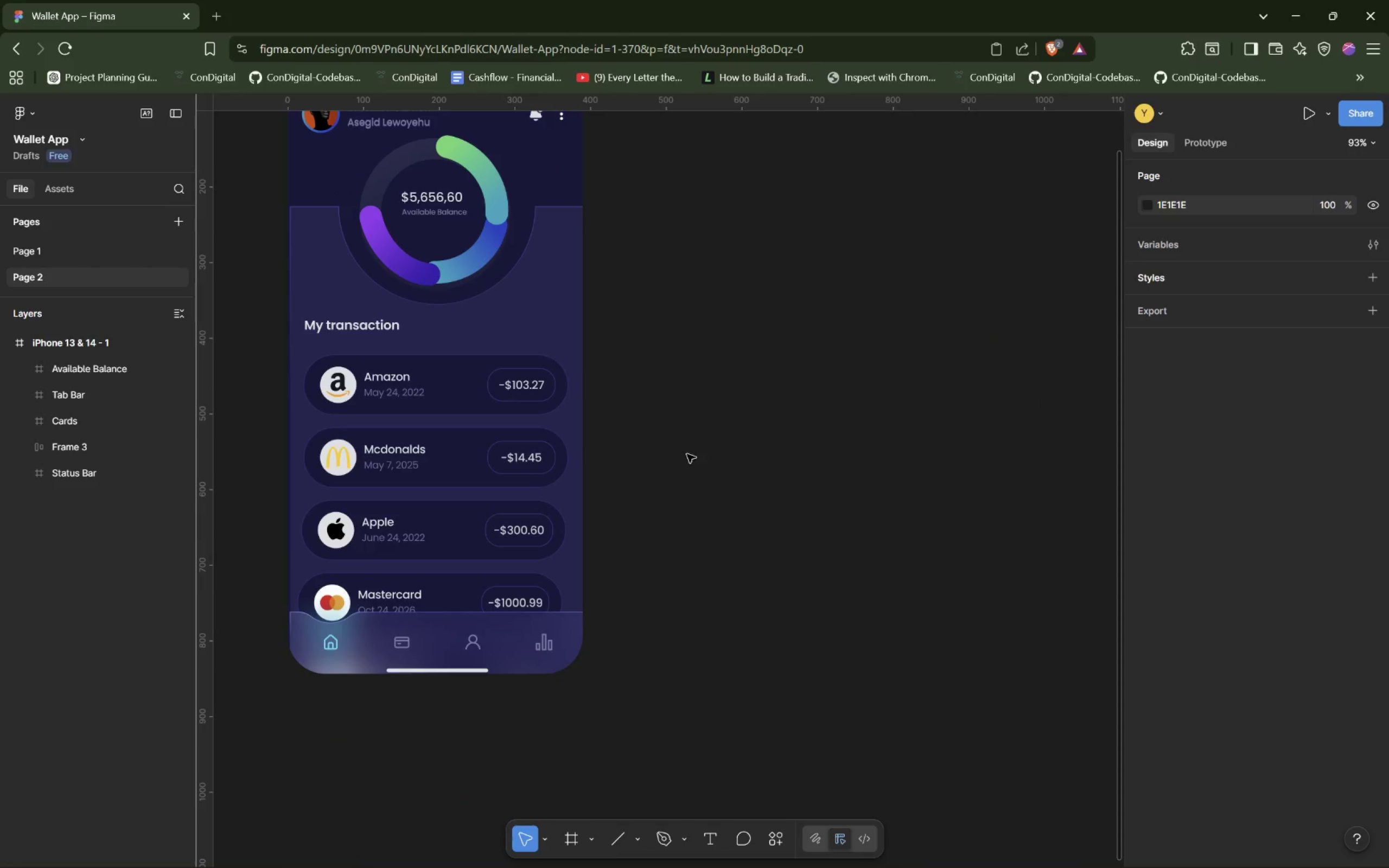 
scroll: coordinate [701, 451], scroll_direction: up, amount: 4.0
 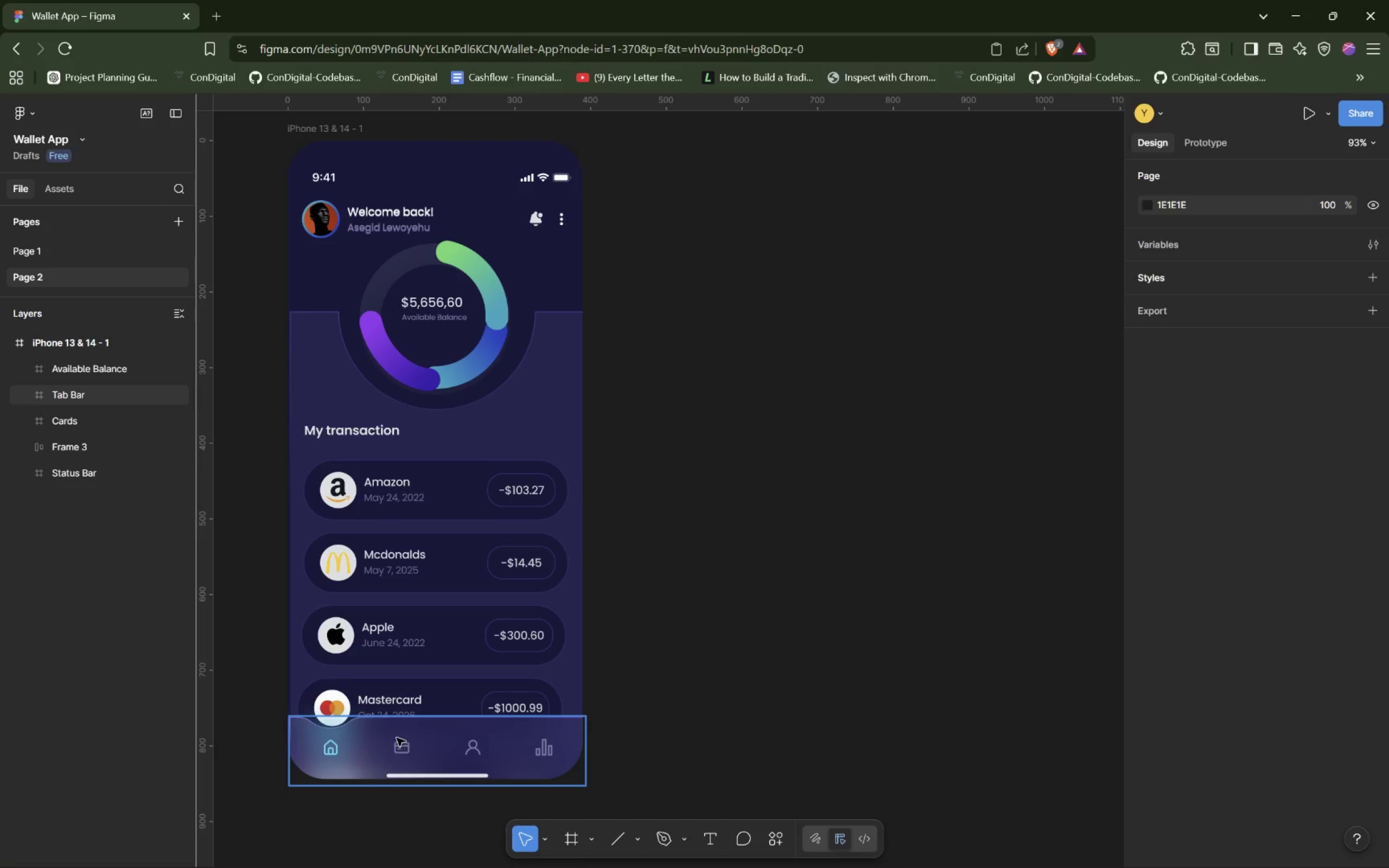 
left_click([394, 736])
 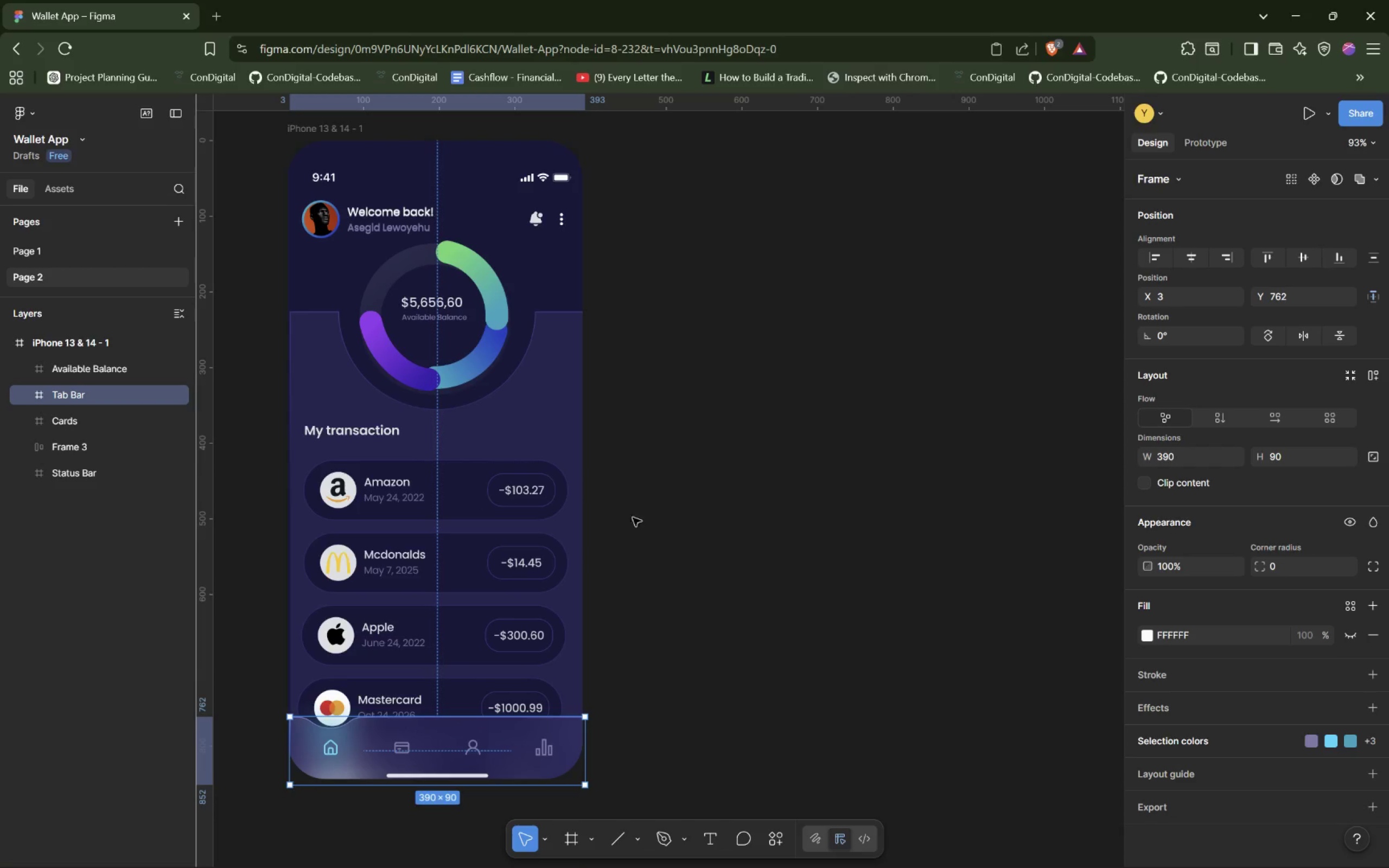 
left_click([540, 430])
 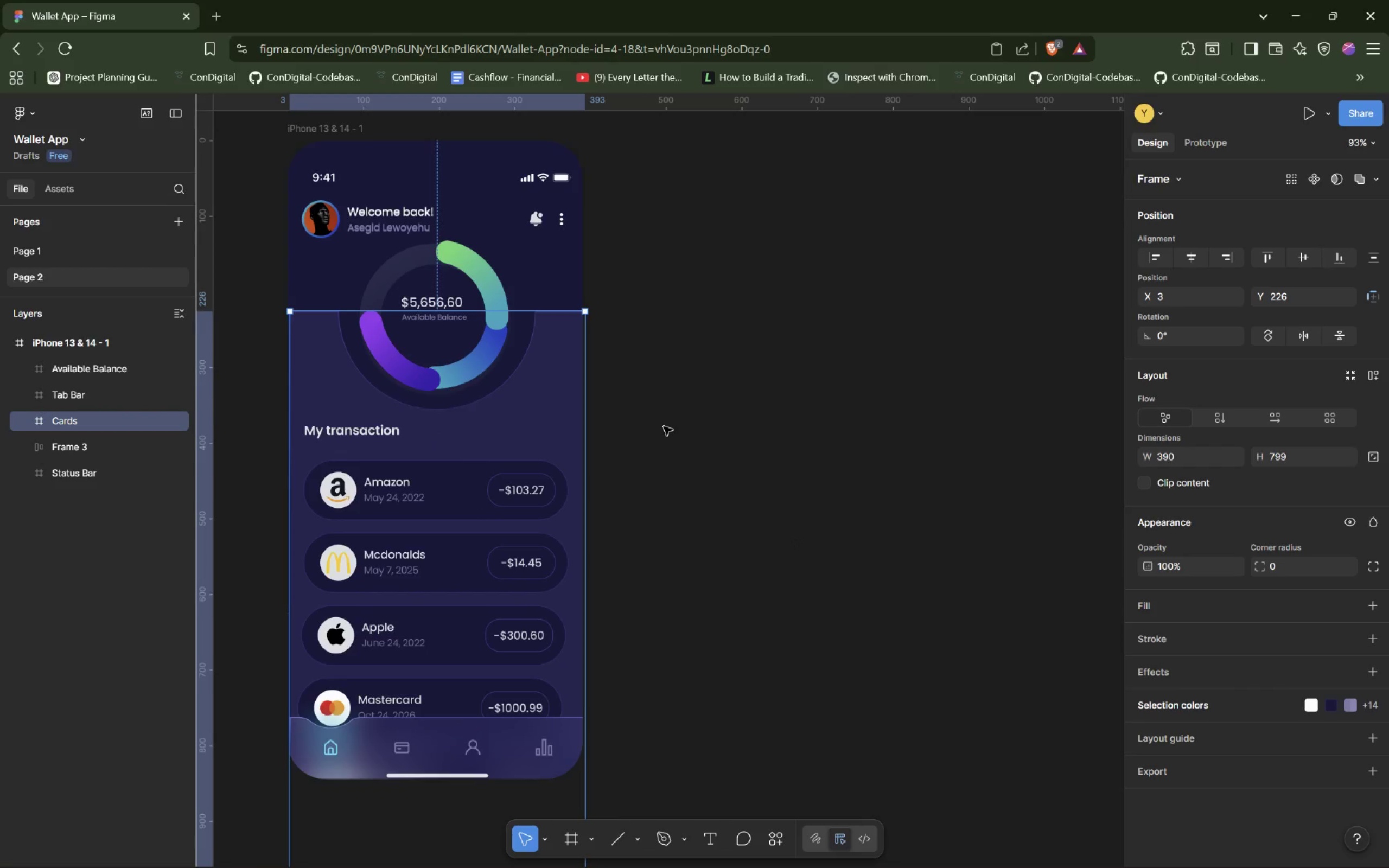 
scroll: coordinate [664, 426], scroll_direction: down, amount: 6.0
 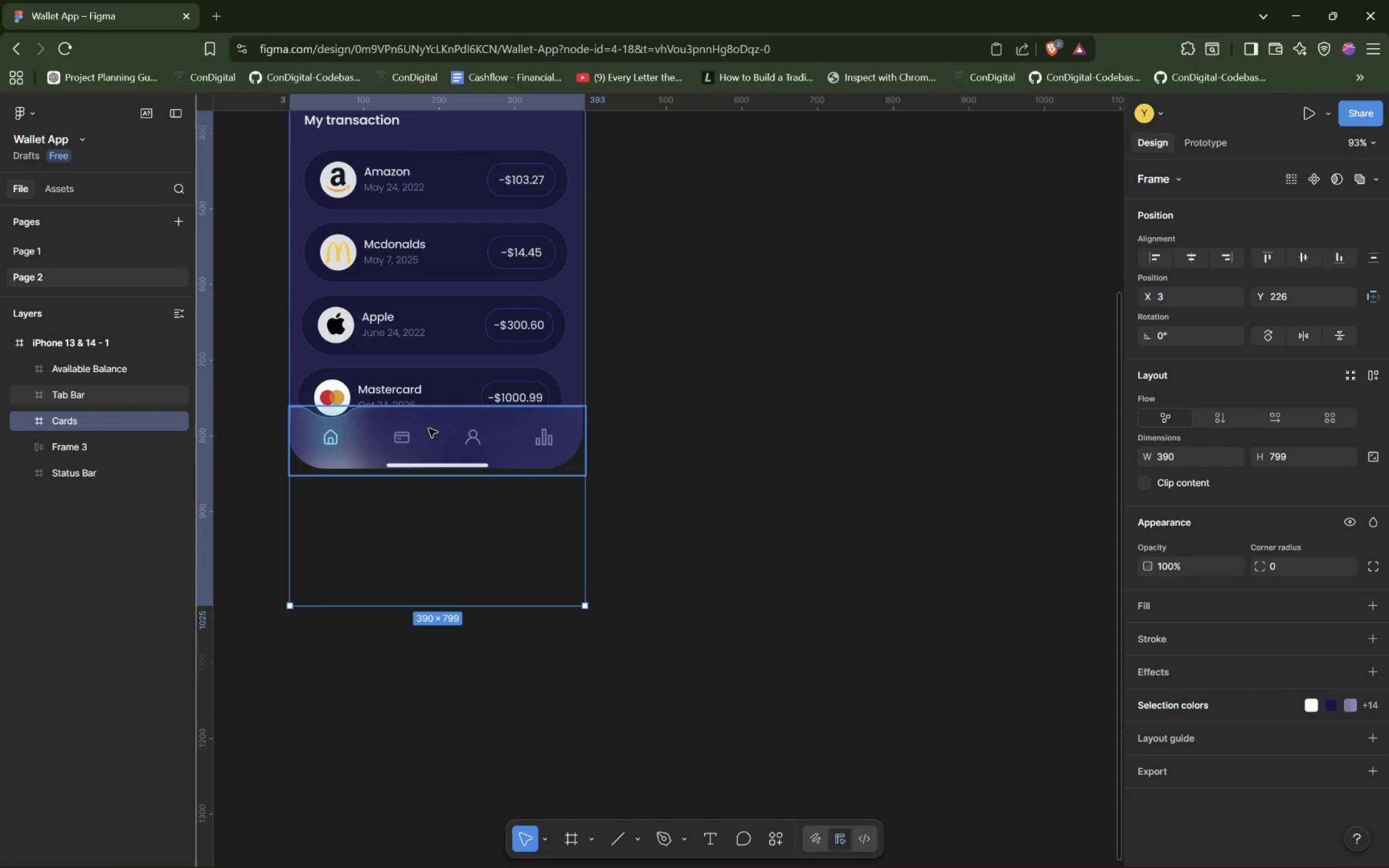 
scroll: coordinate [455, 428], scroll_direction: up, amount: 8.0
 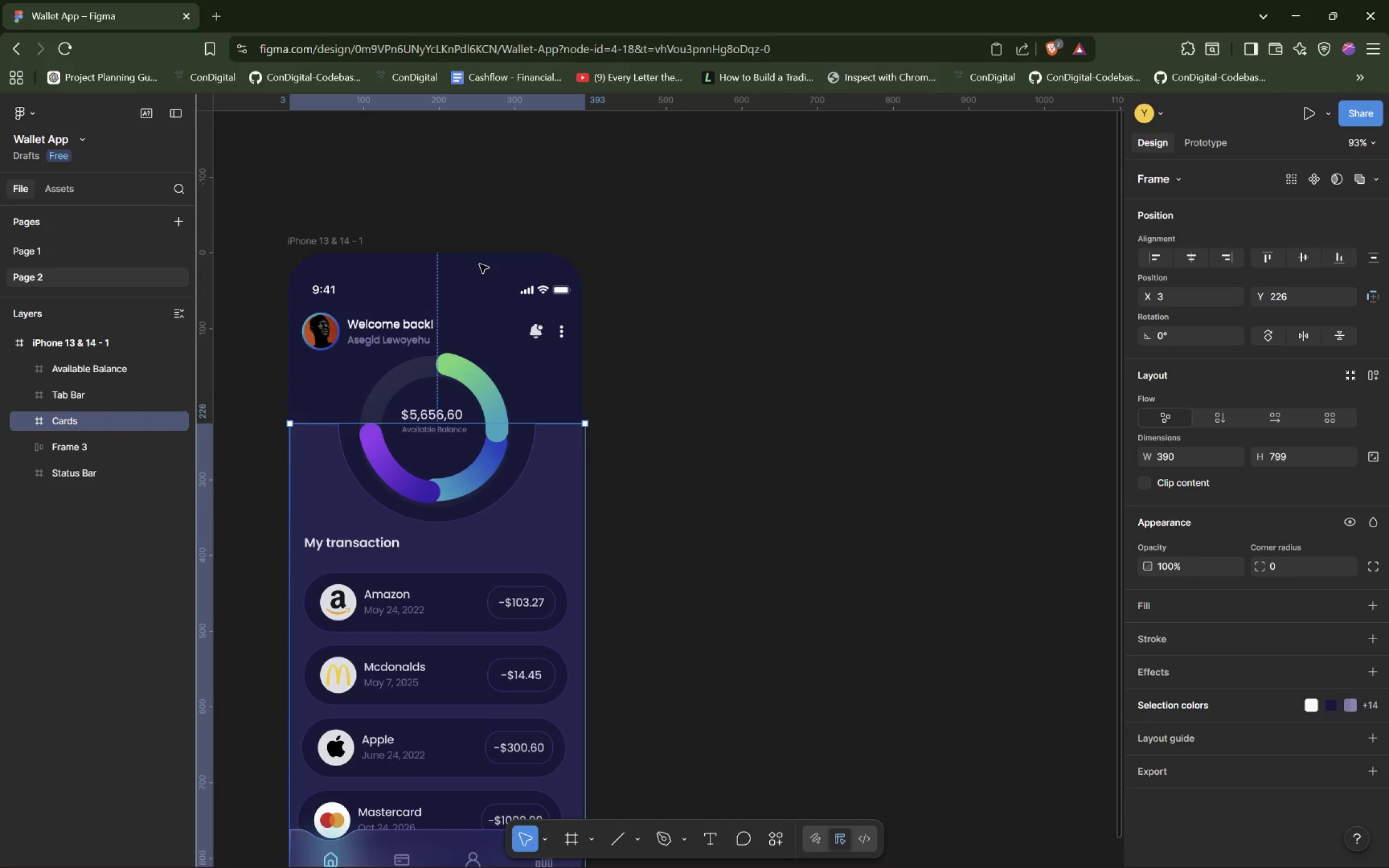 
left_click([480, 264])
 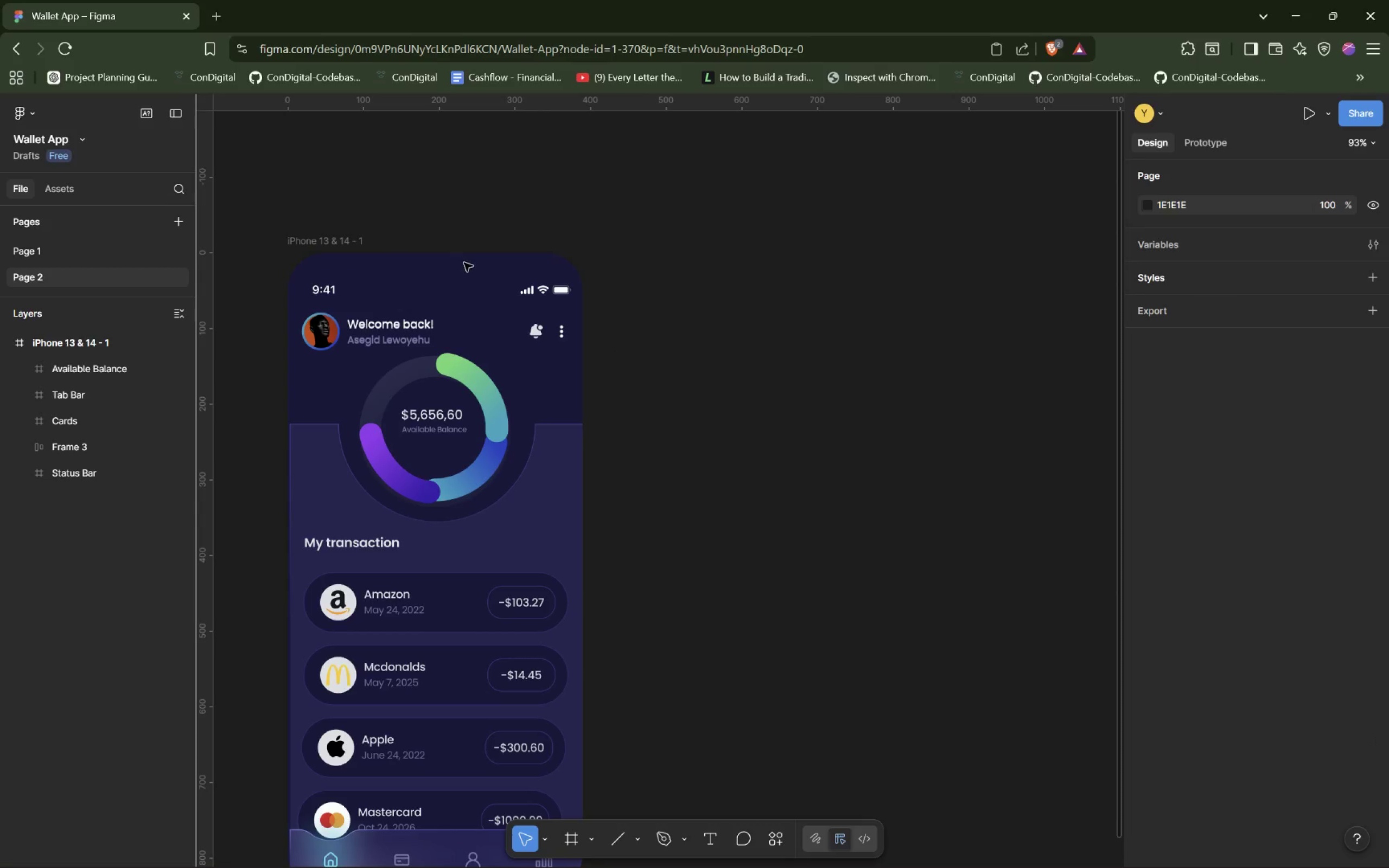 
left_click([469, 269])
 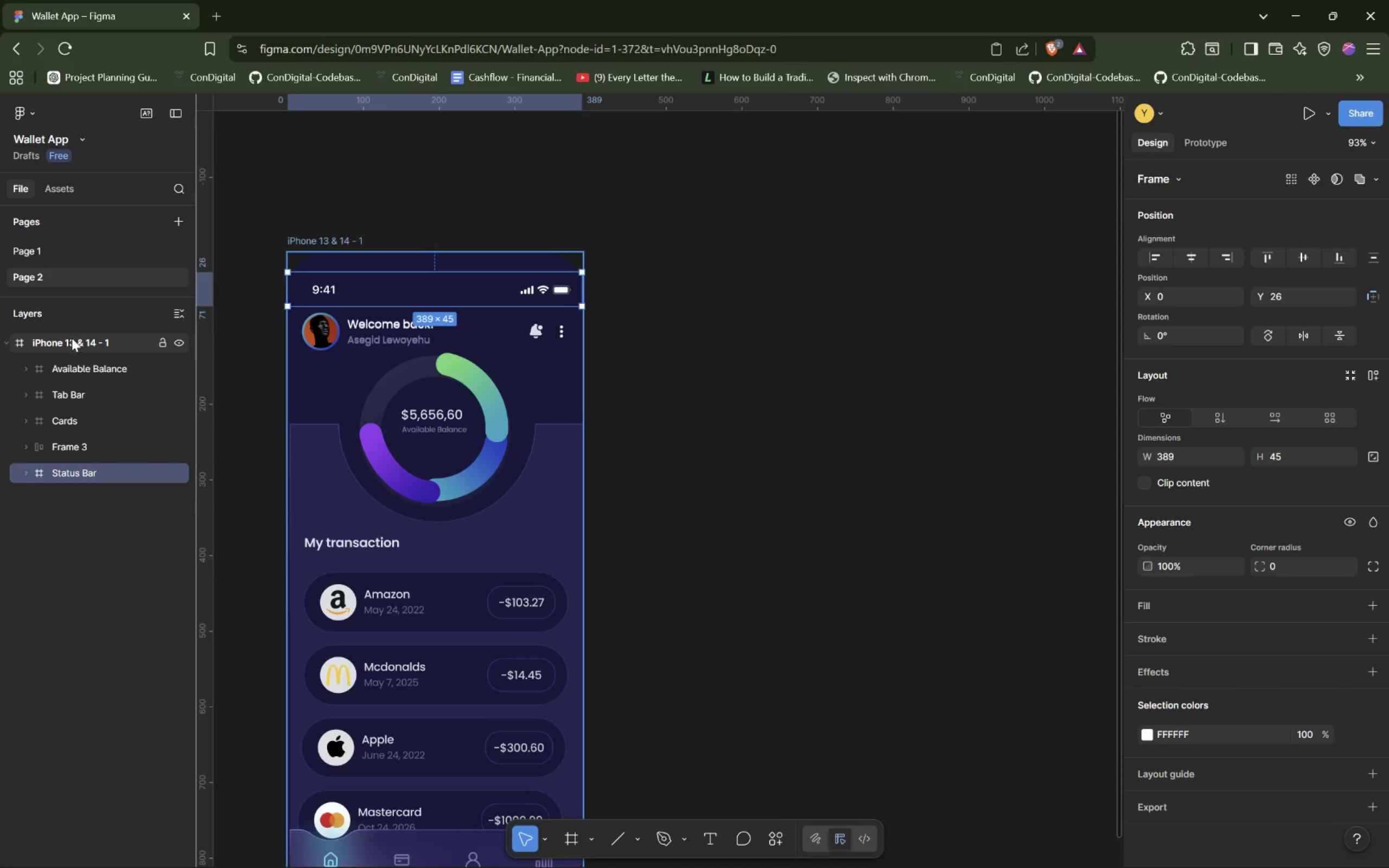 
left_click([72, 341])
 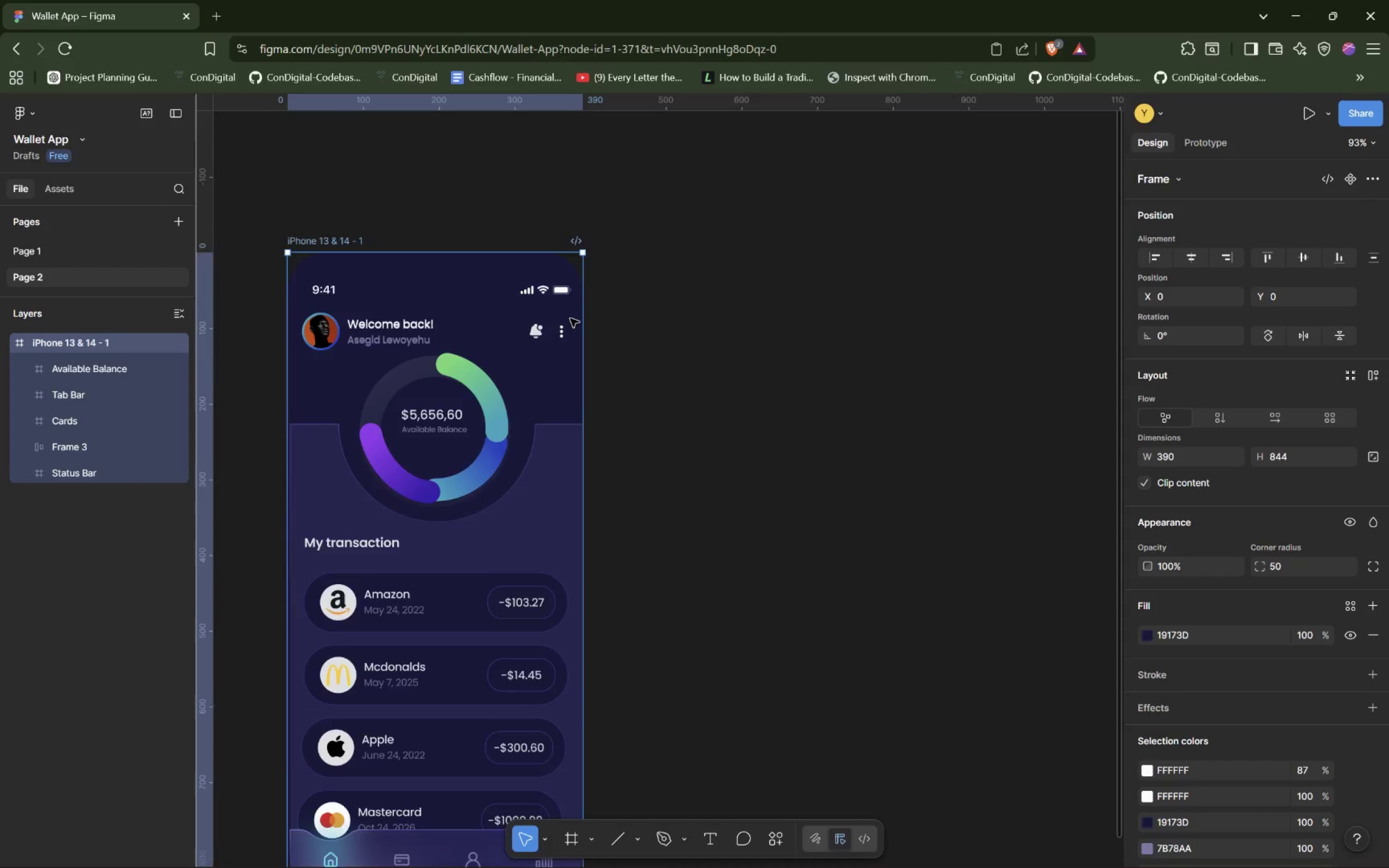 
scroll: coordinate [570, 318], scroll_direction: down, amount: 5.0
 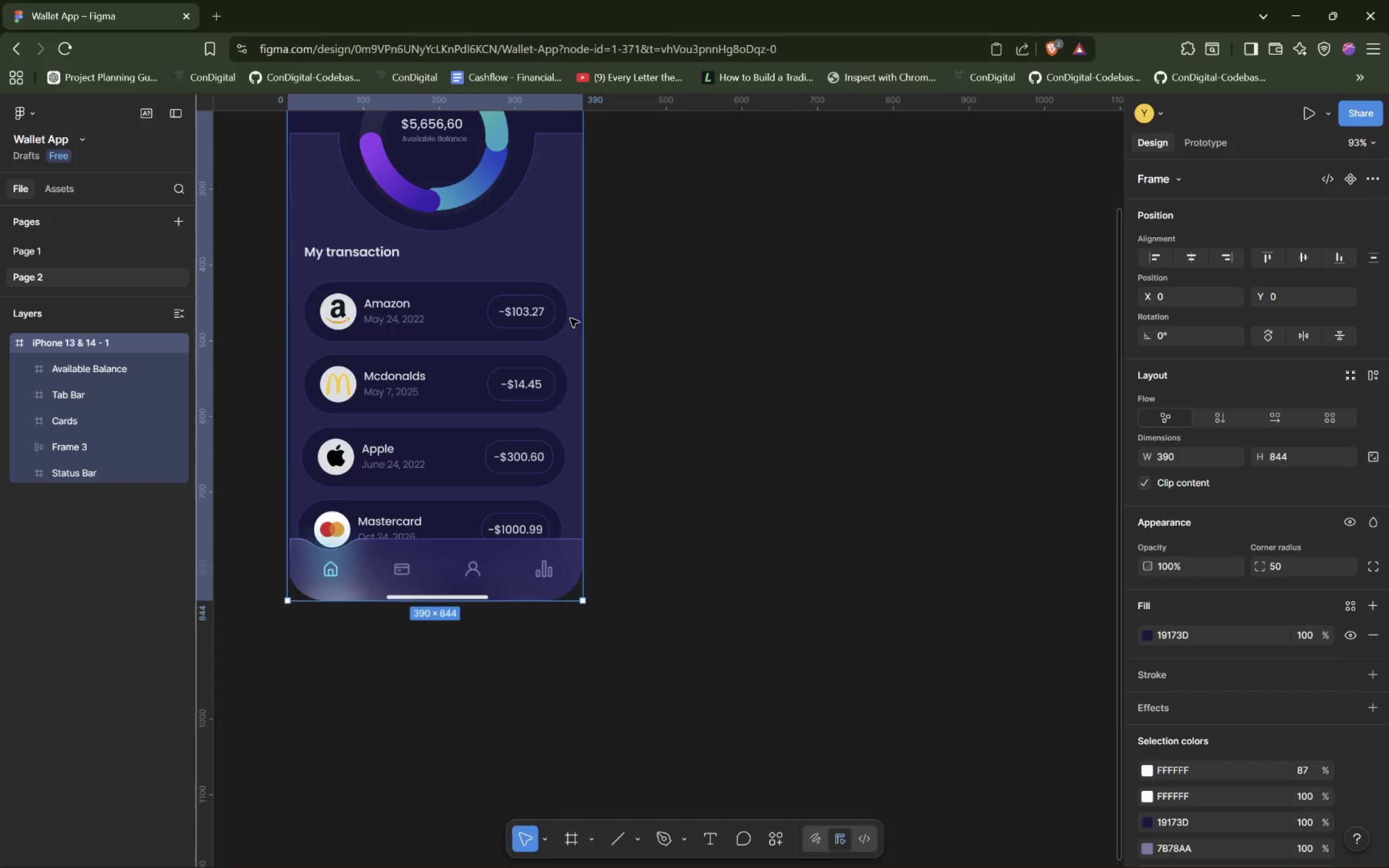 
scroll: coordinate [570, 318], scroll_direction: up, amount: 3.0
 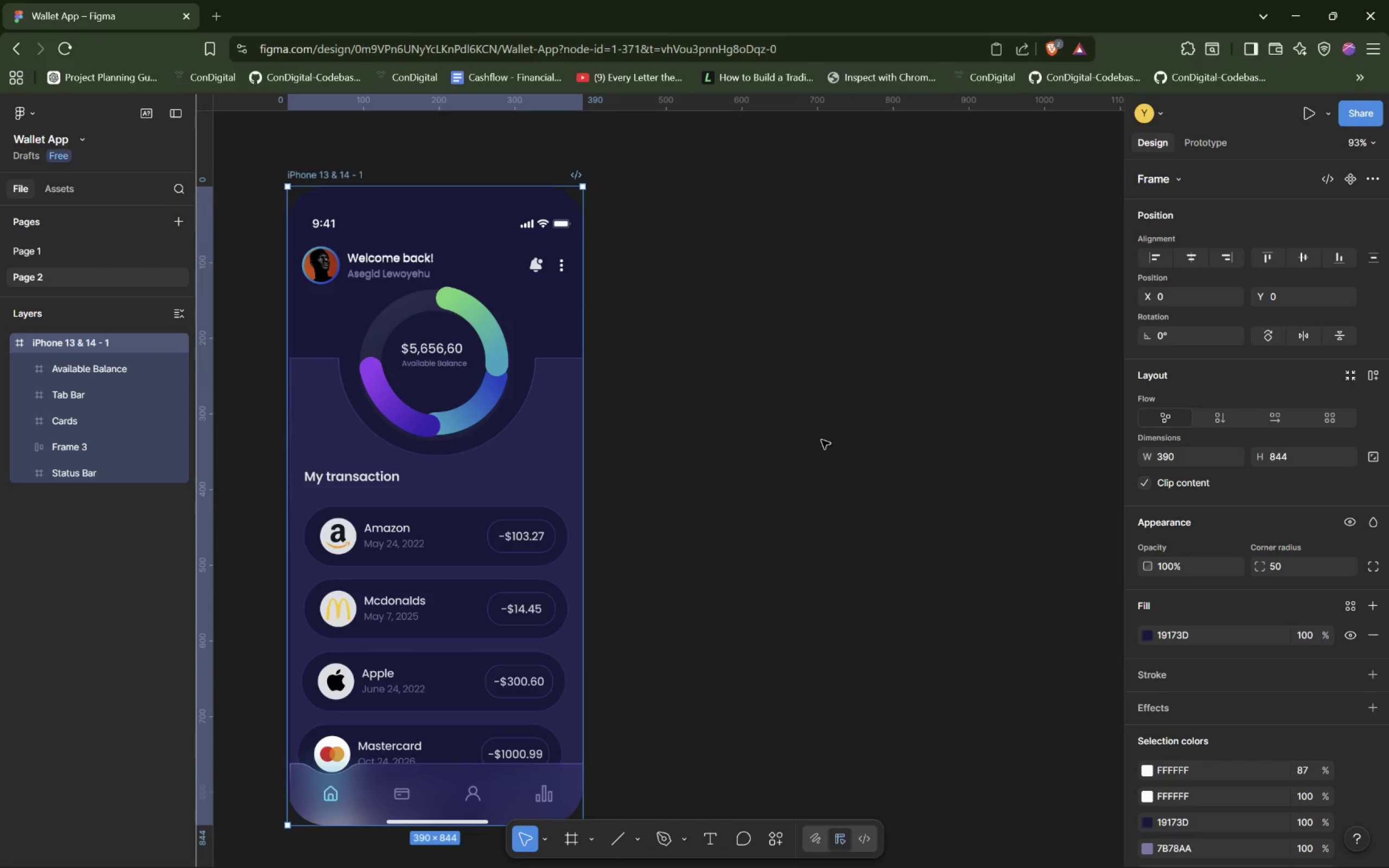 
left_click([819, 432])
 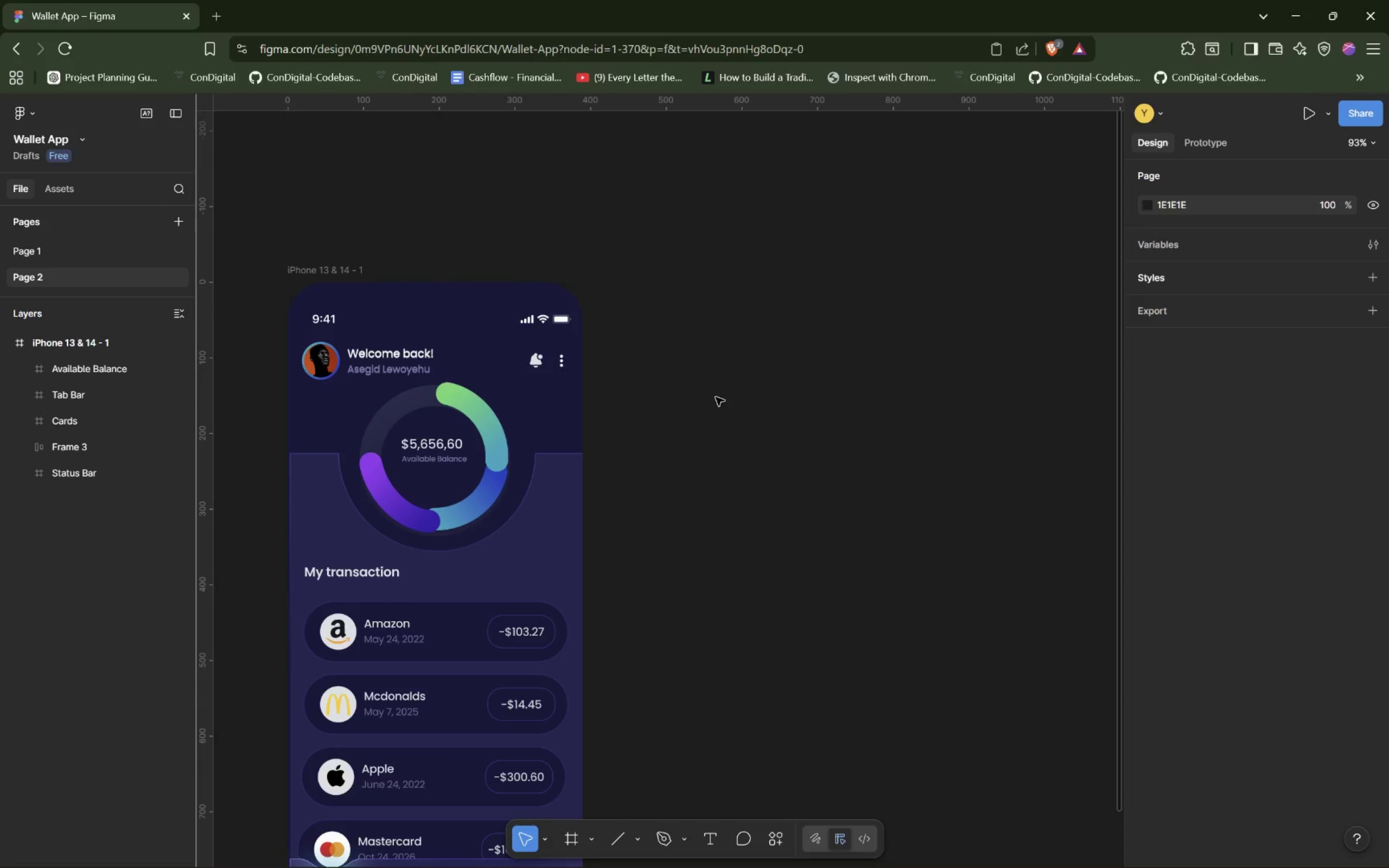 
scroll: coordinate [819, 436], scroll_direction: up, amount: 3.0
 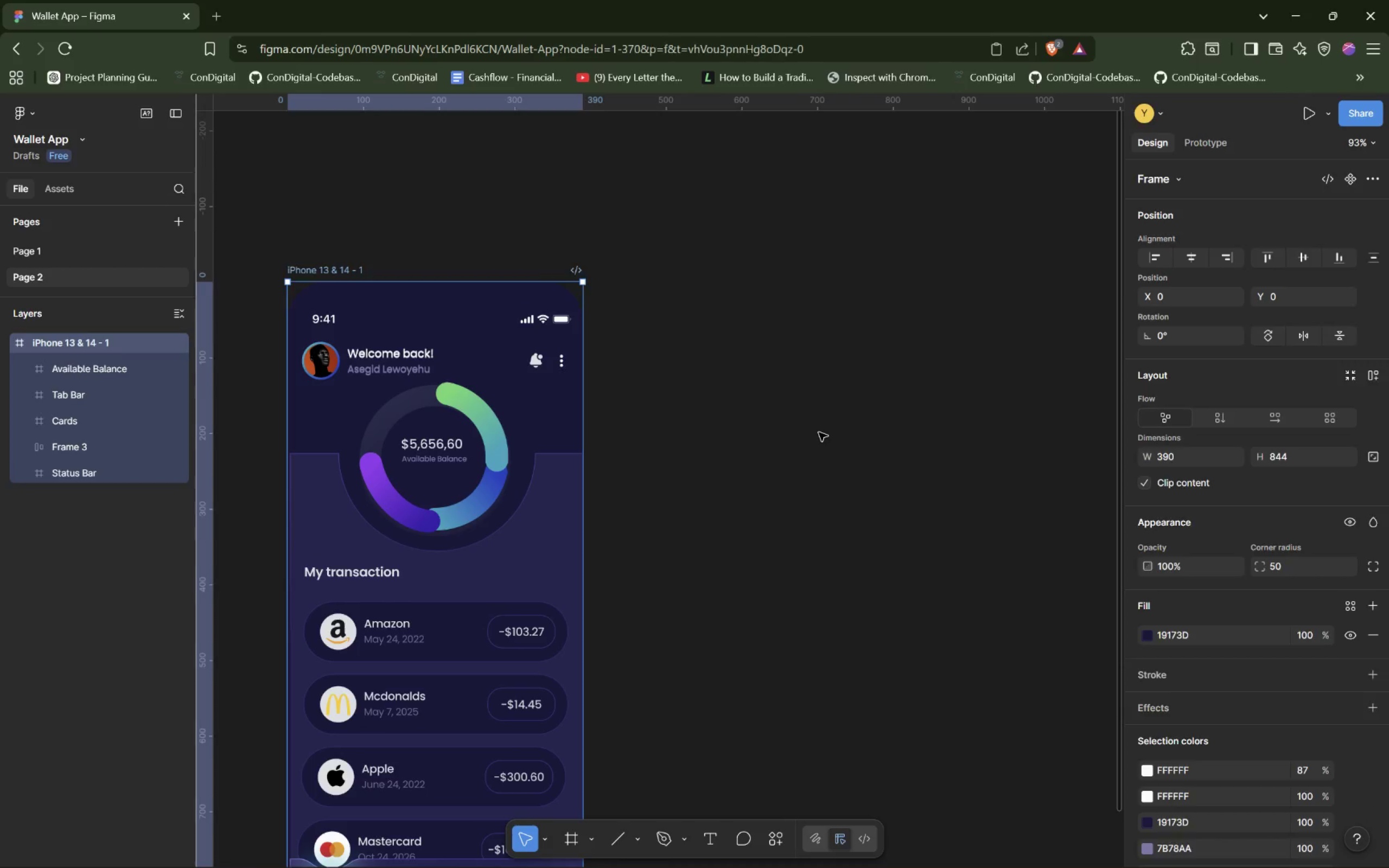 
scroll: coordinate [711, 417], scroll_direction: down, amount: 12.0
 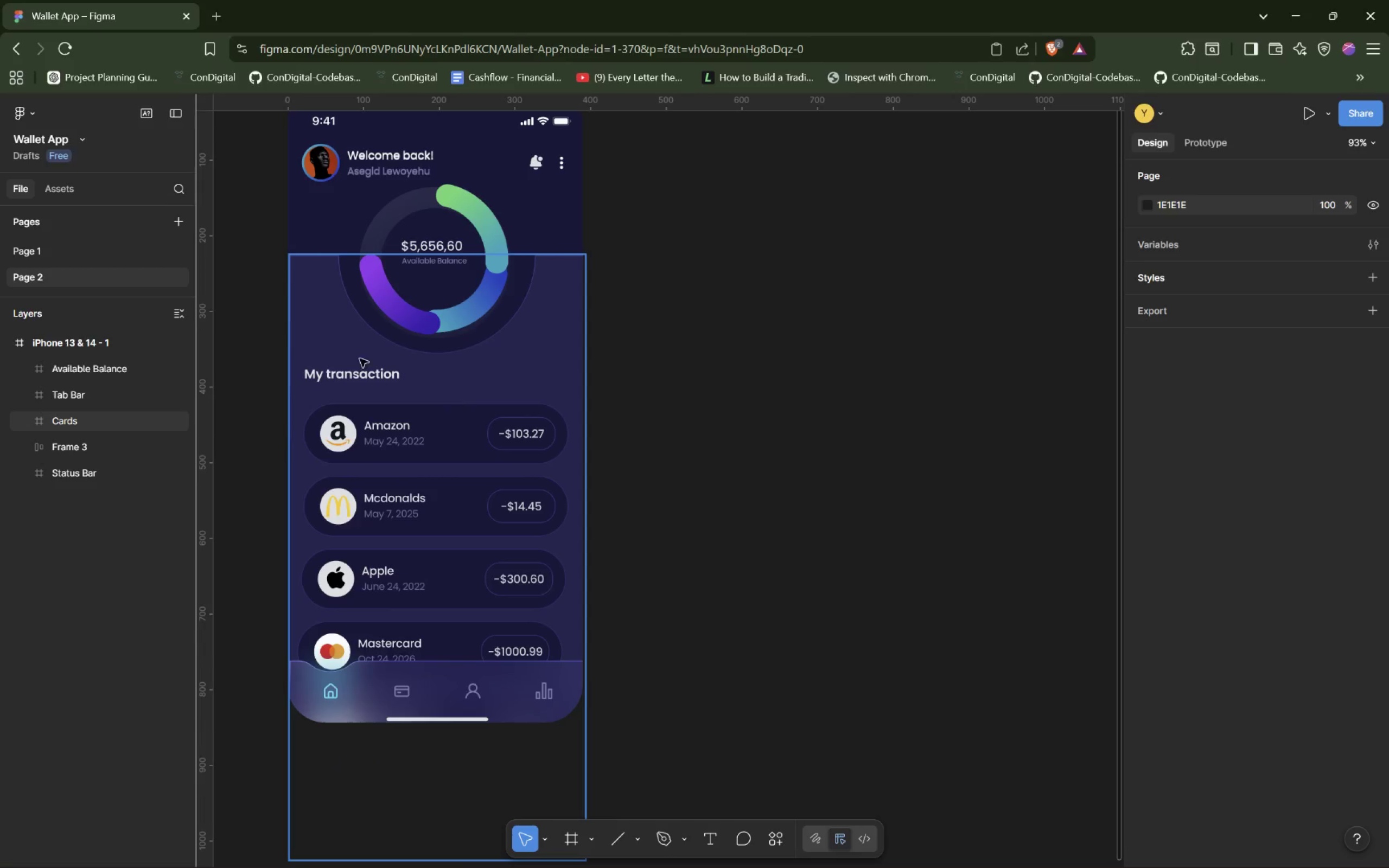 
left_click([556, 342])
 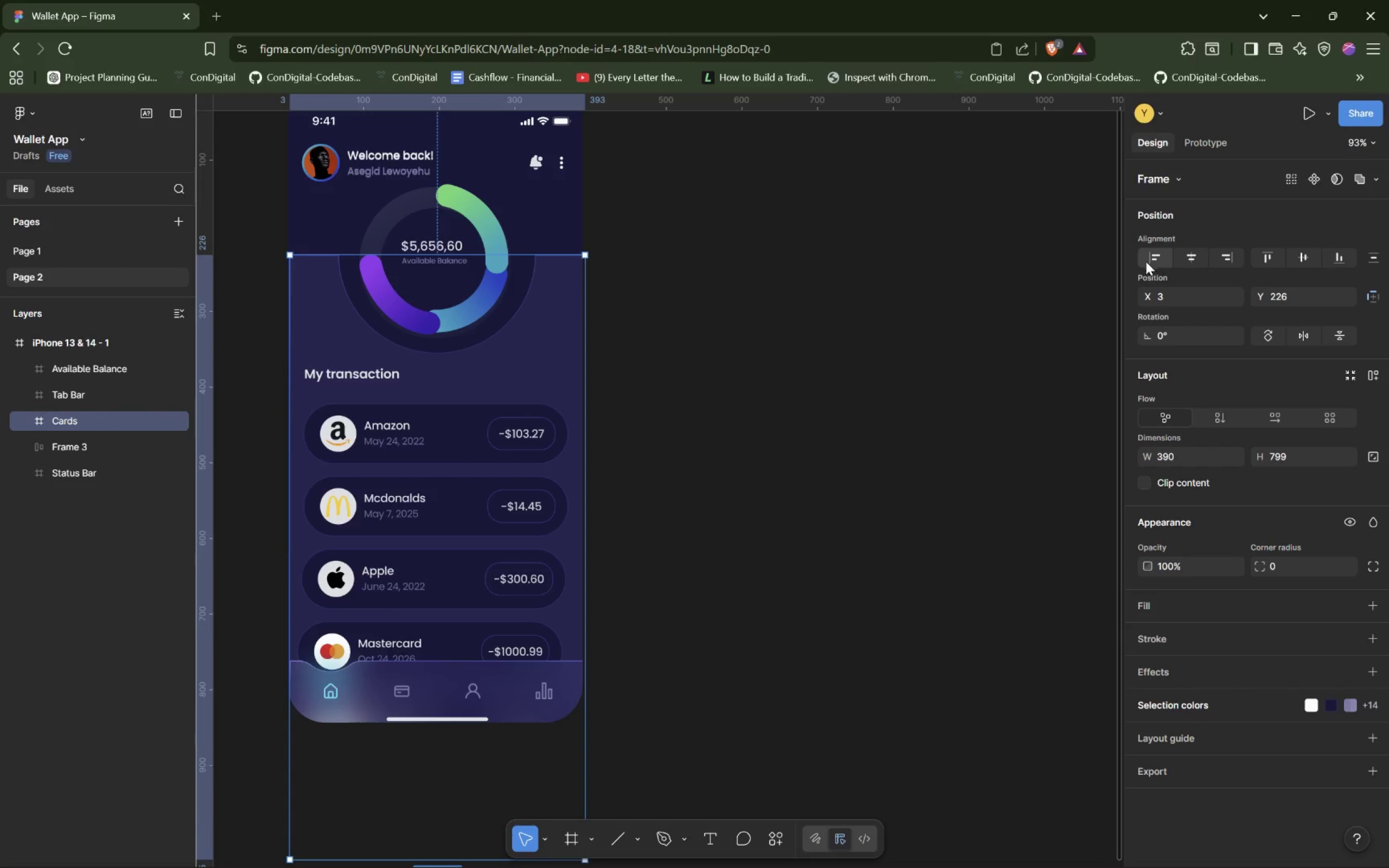 
scroll: coordinate [935, 392], scroll_direction: down, amount: 4.0
 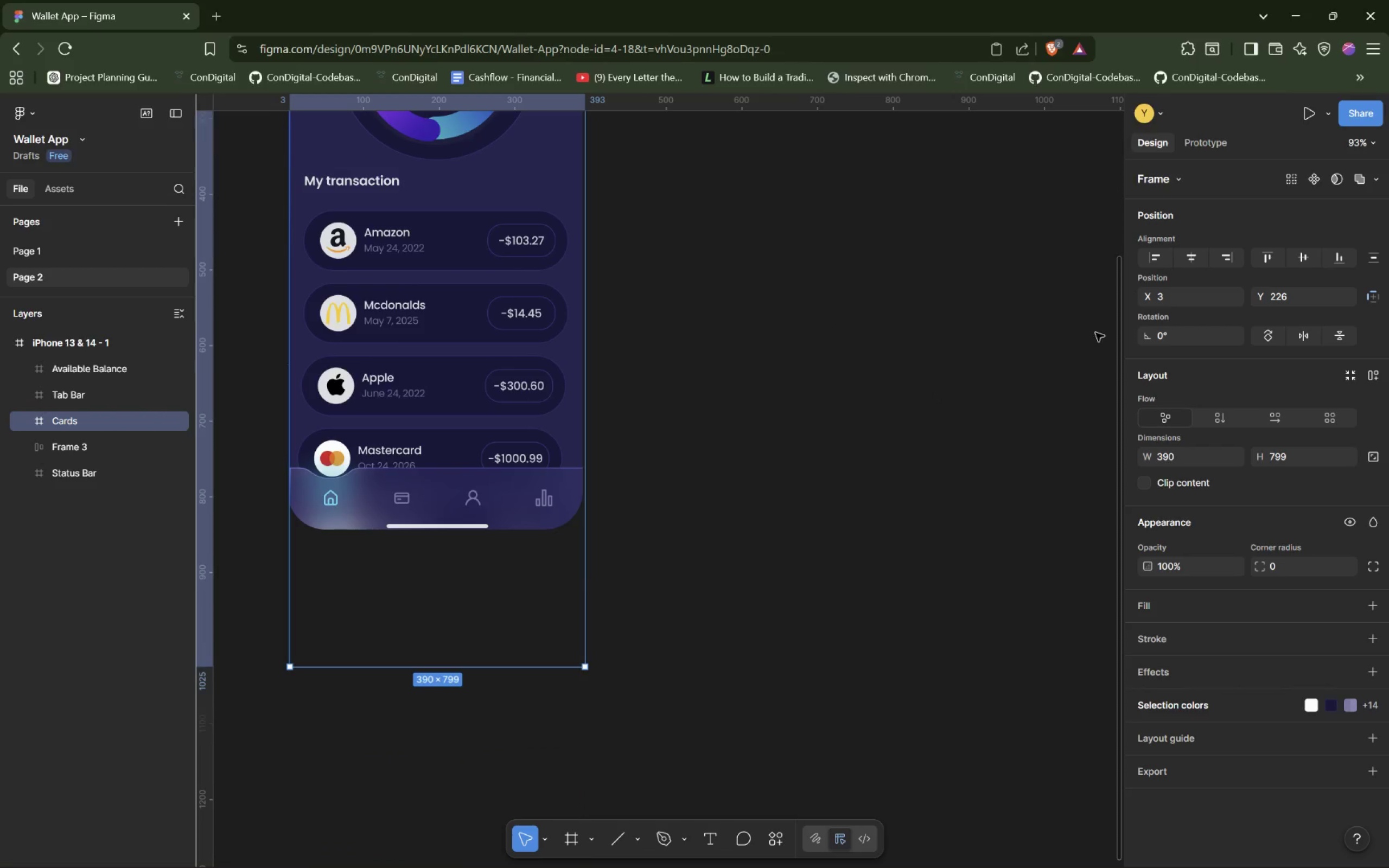 
scroll: coordinate [1078, 344], scroll_direction: up, amount: 2.0
 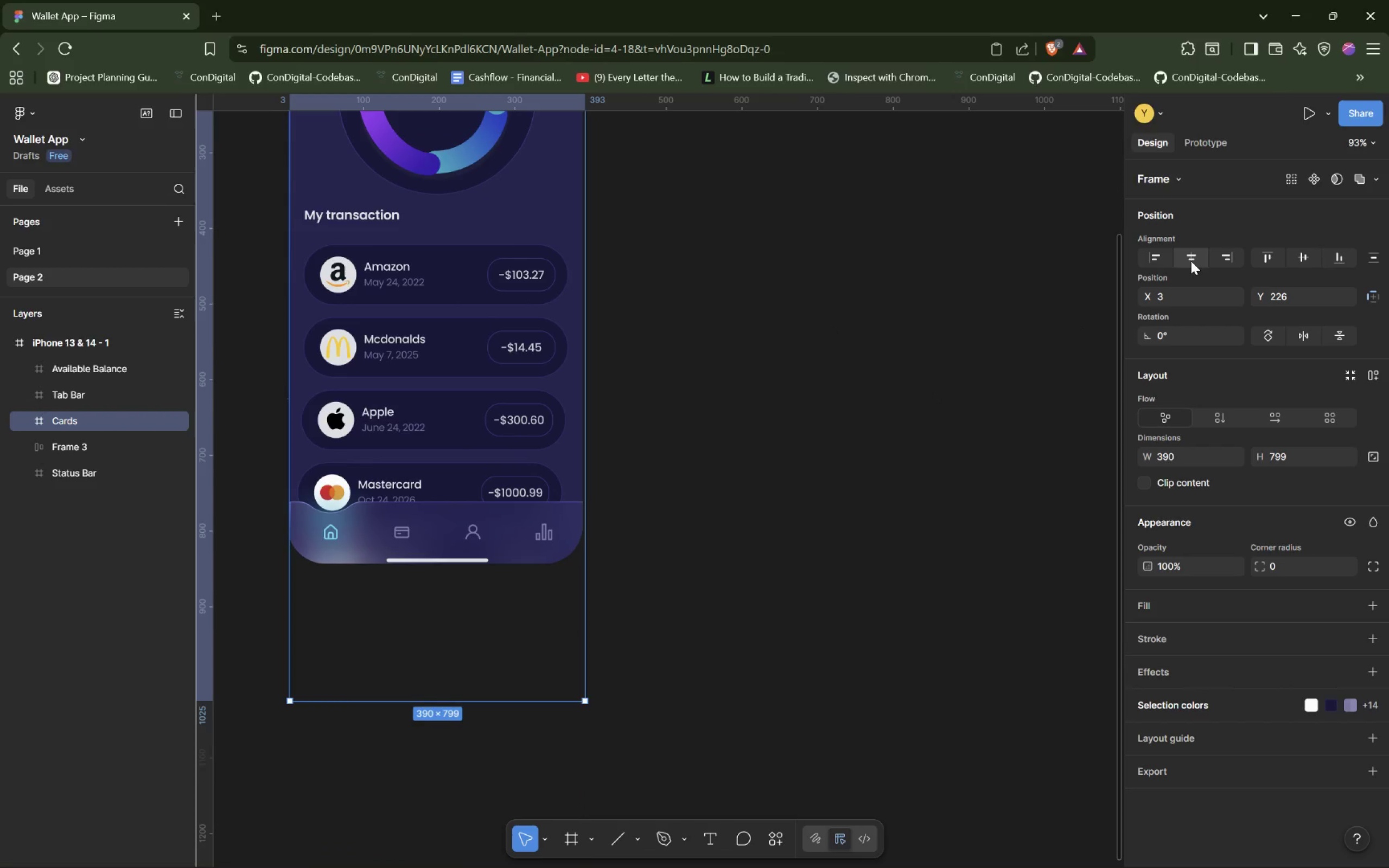 
left_click([1191, 261])
 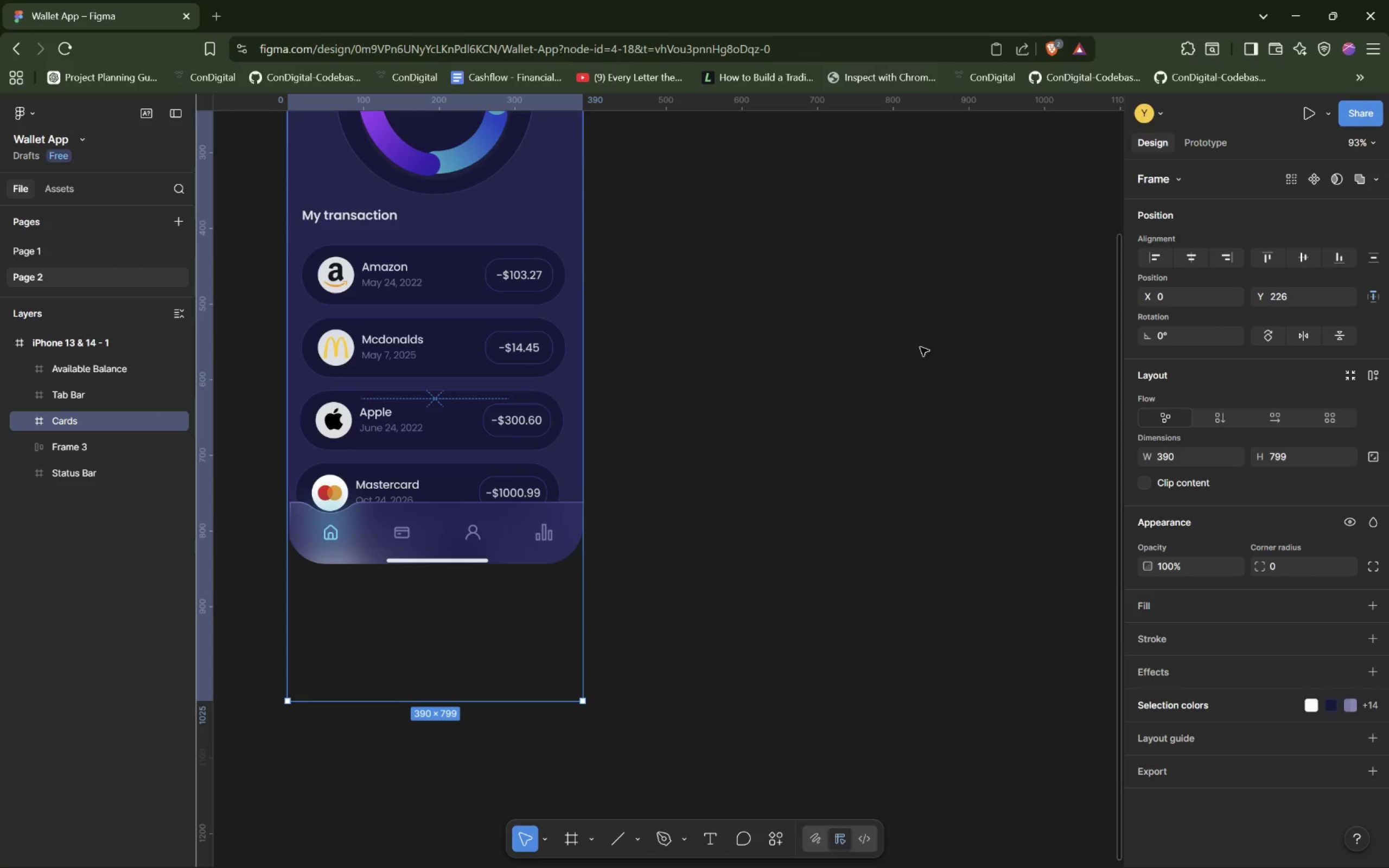 
scroll: coordinate [920, 347], scroll_direction: up, amount: 4.0
 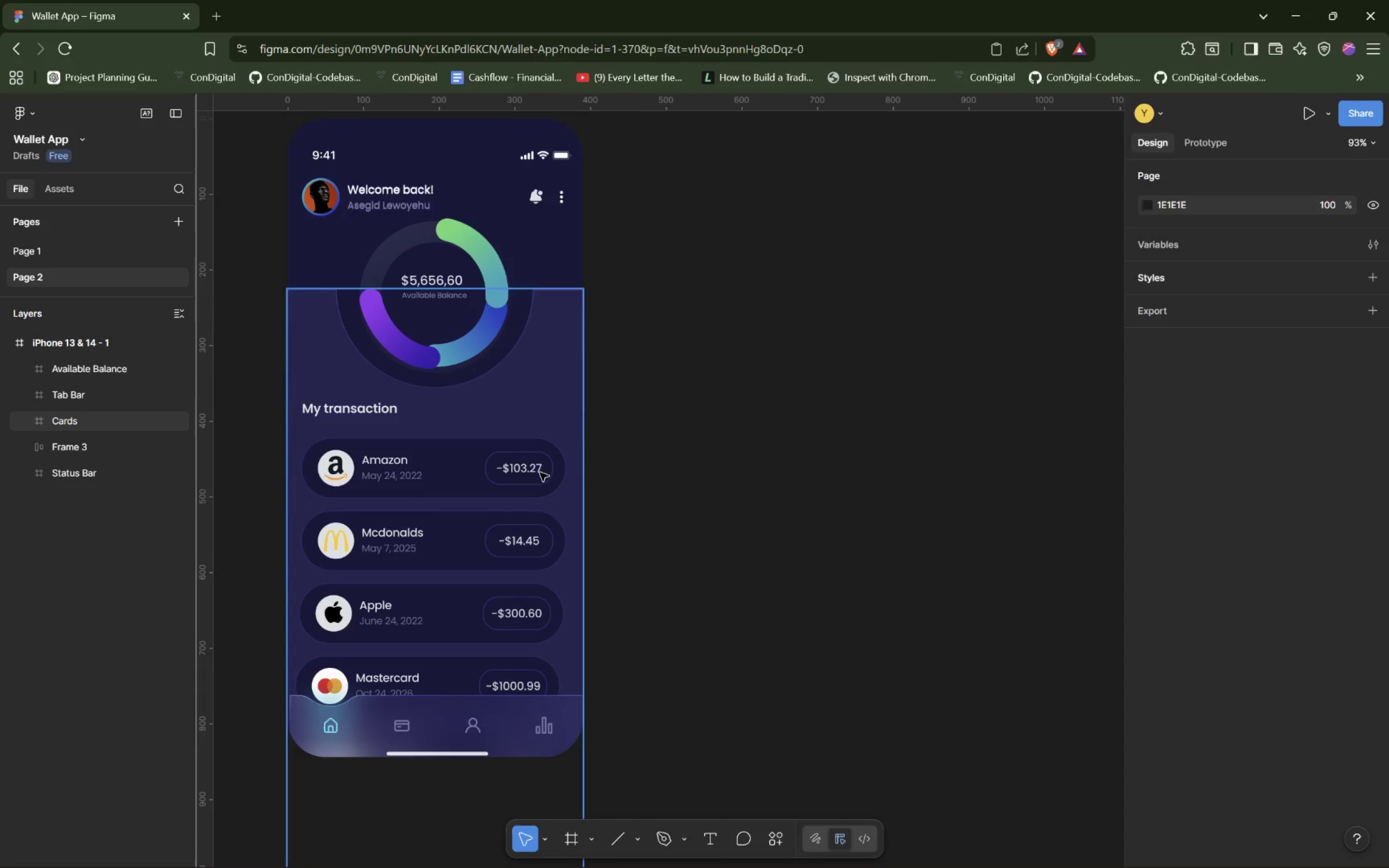 
wait(5.66)
 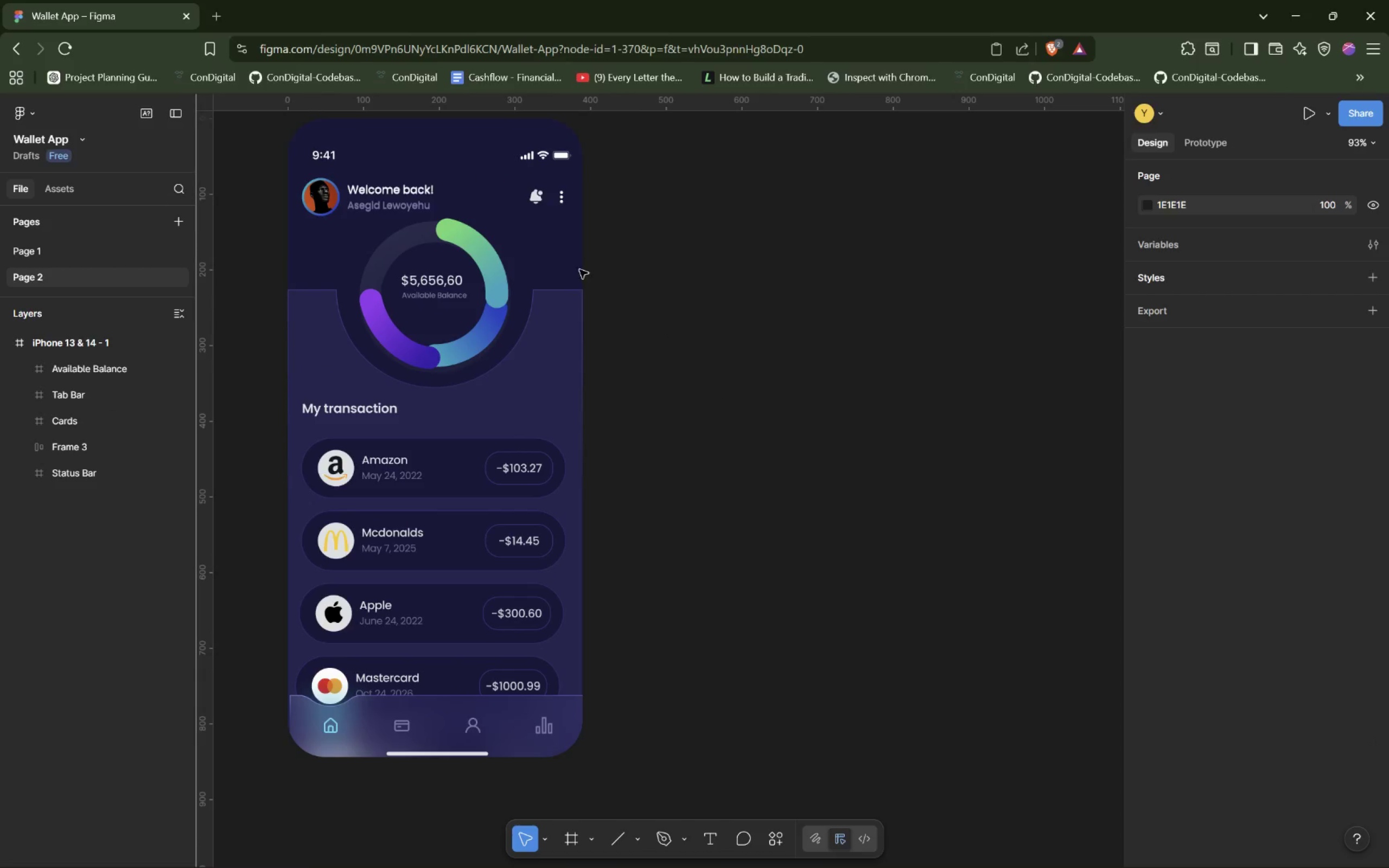 
scroll: coordinate [737, 434], scroll_direction: up, amount: 3.0
 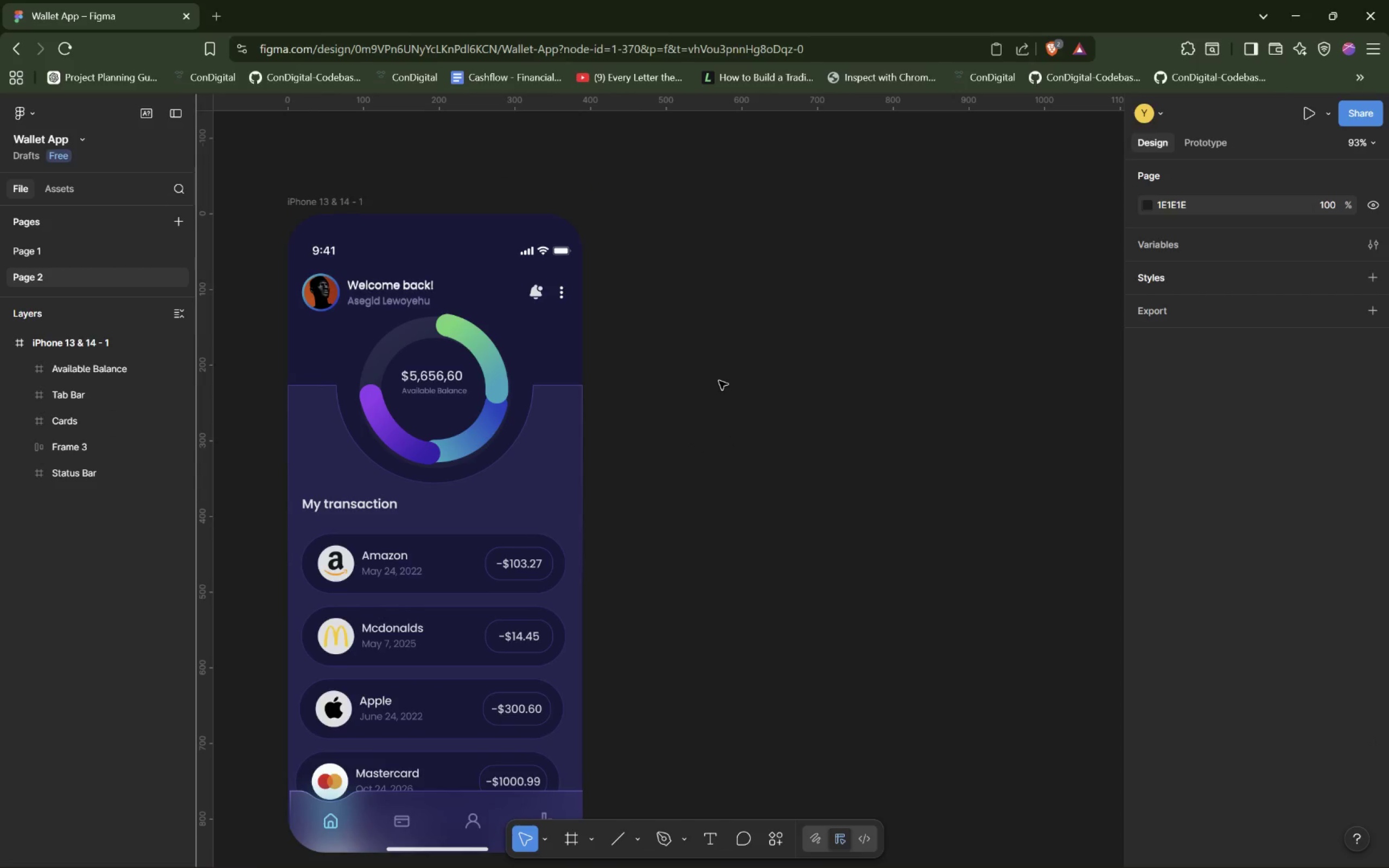 
left_click([719, 381])
 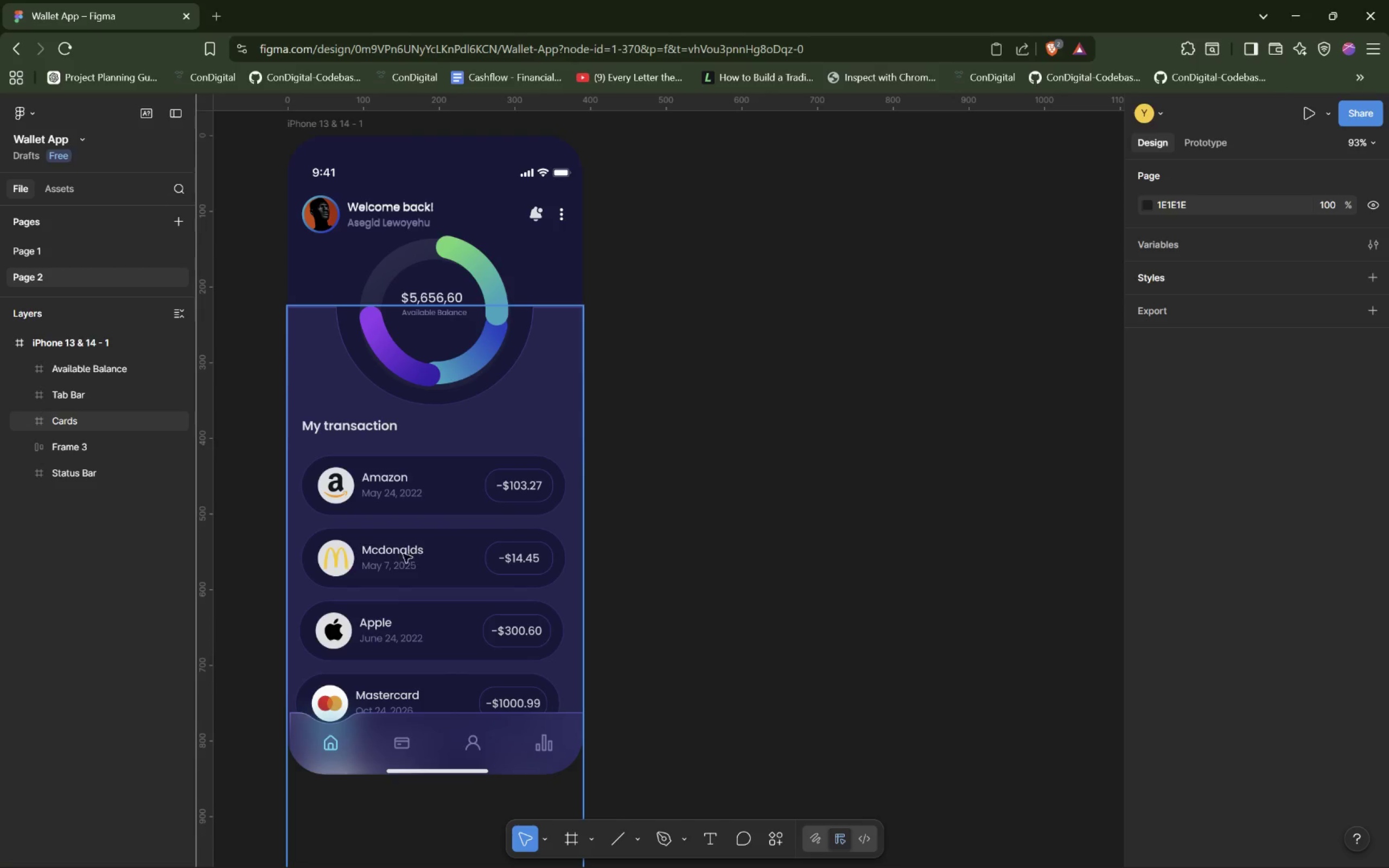 
scroll: coordinate [719, 381], scroll_direction: up, amount: 1.0
 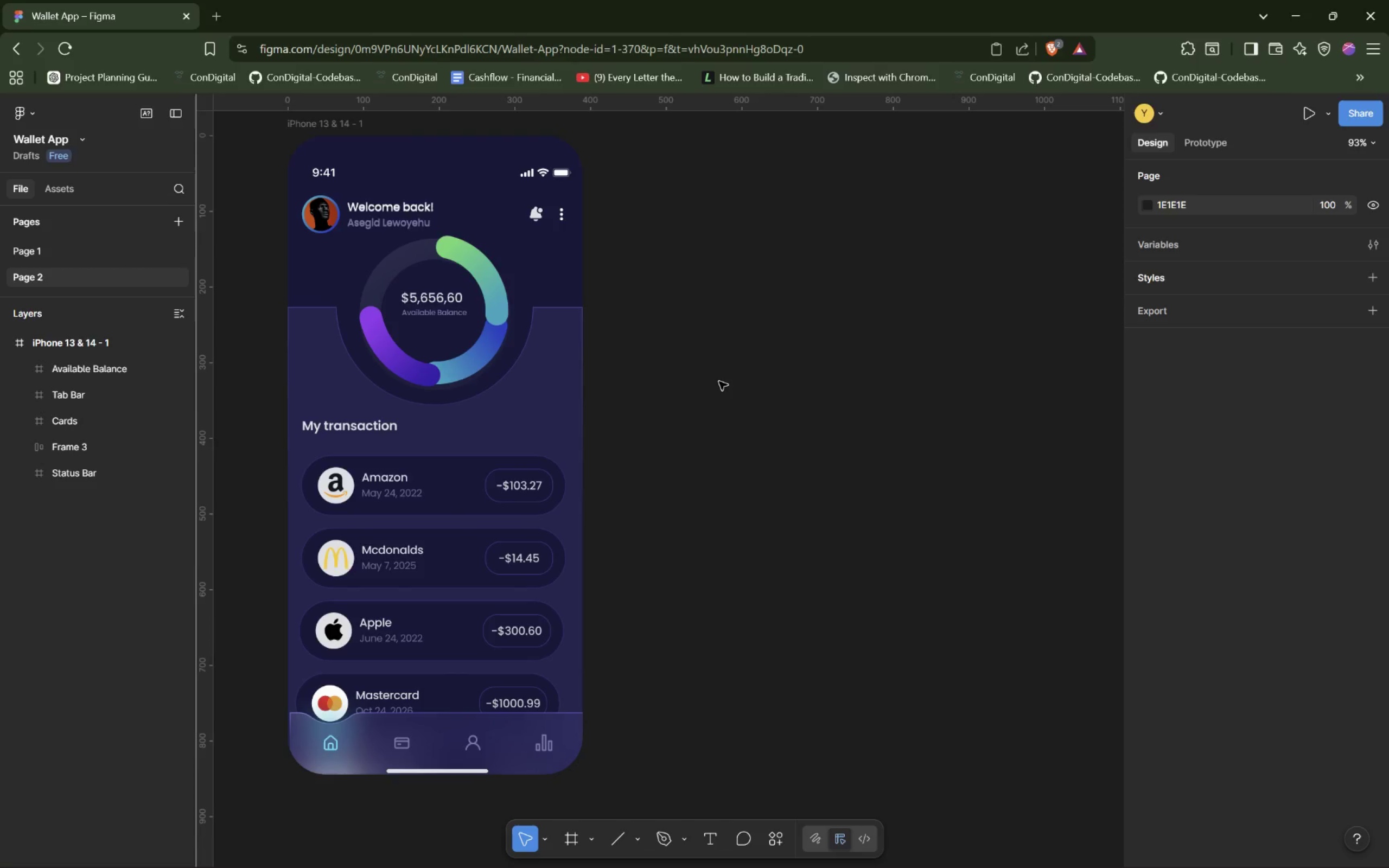 
left_click([339, 490])
 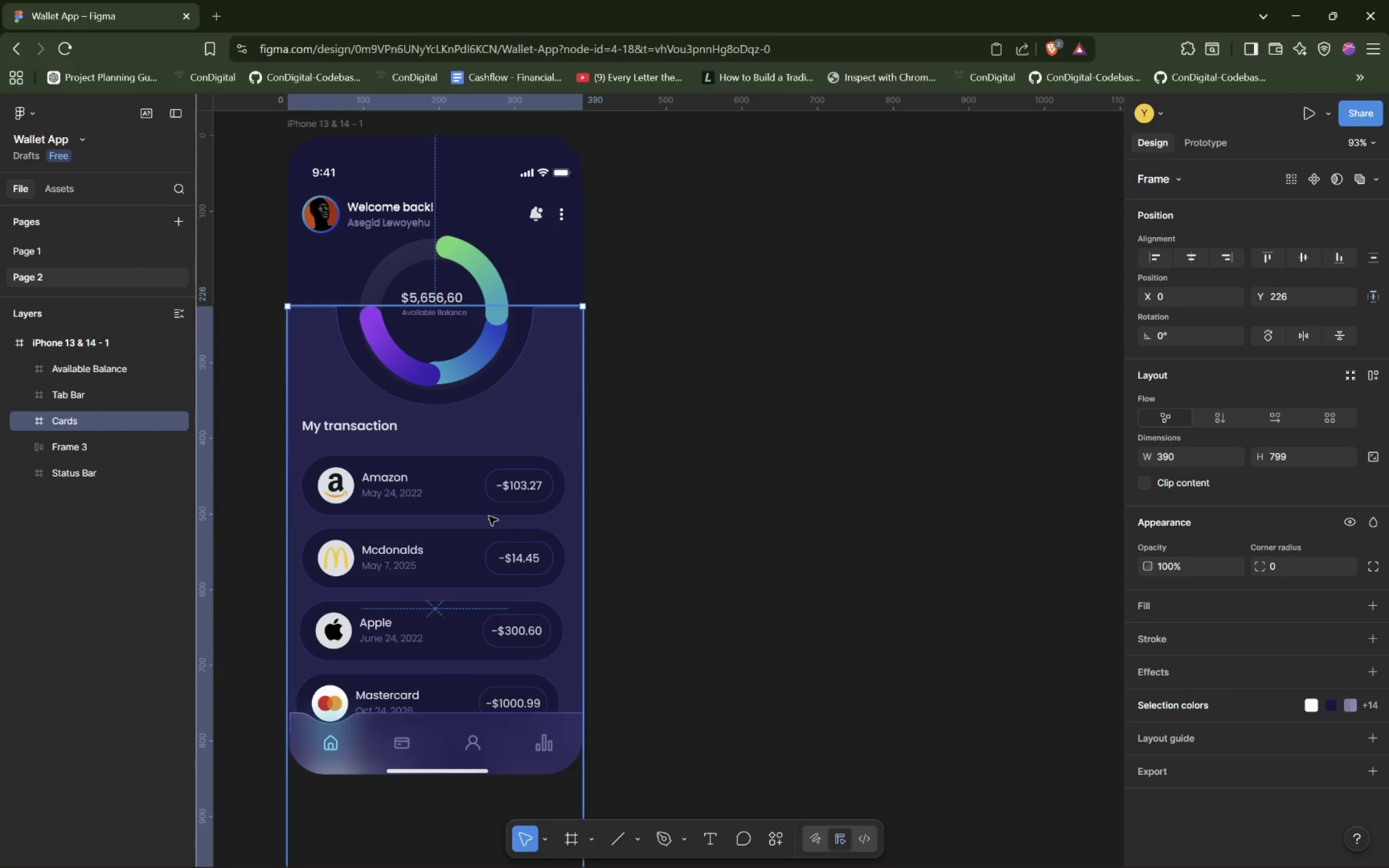 
scroll: coordinate [520, 514], scroll_direction: up, amount: 3.0
 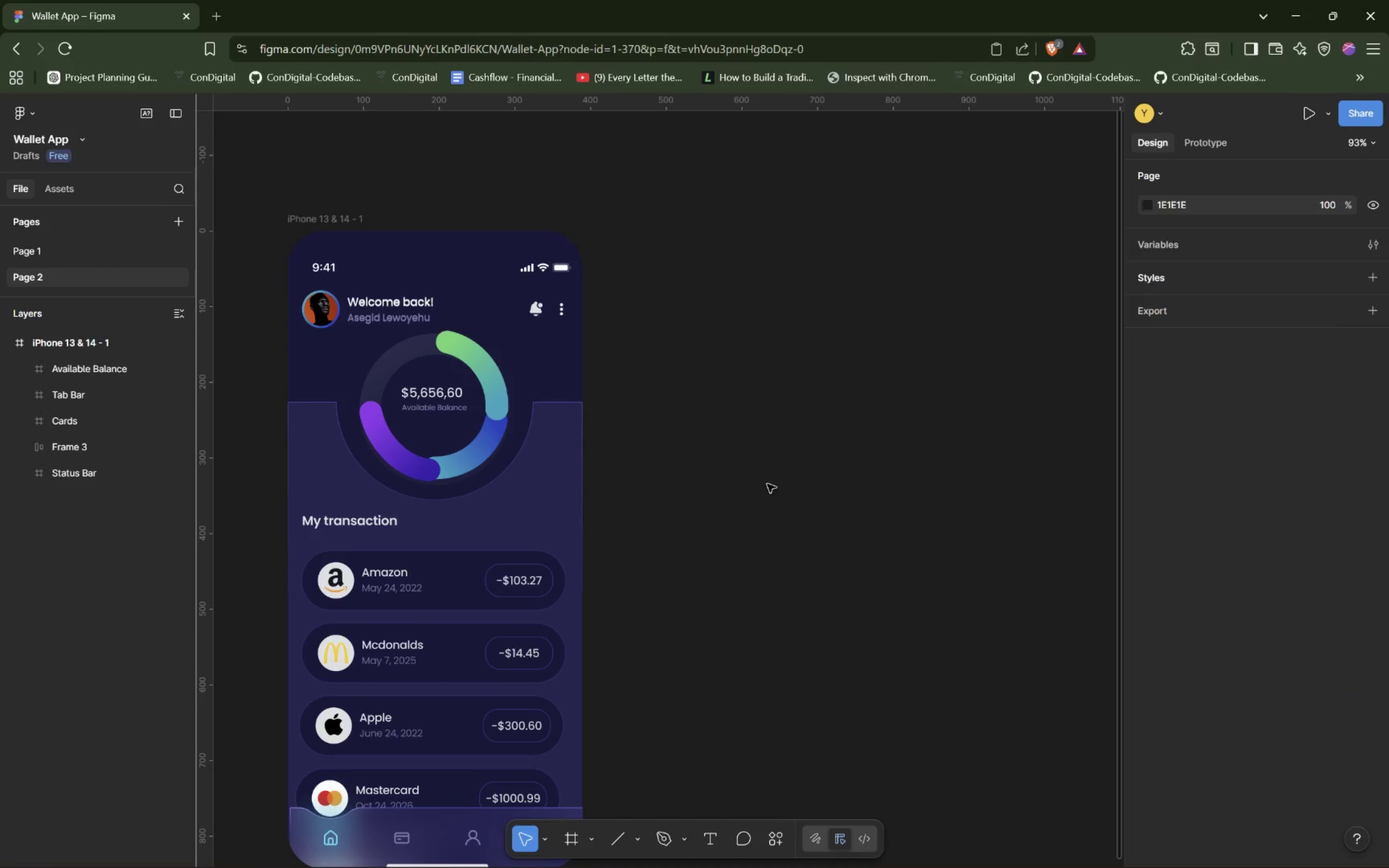 
wait(7.16)
 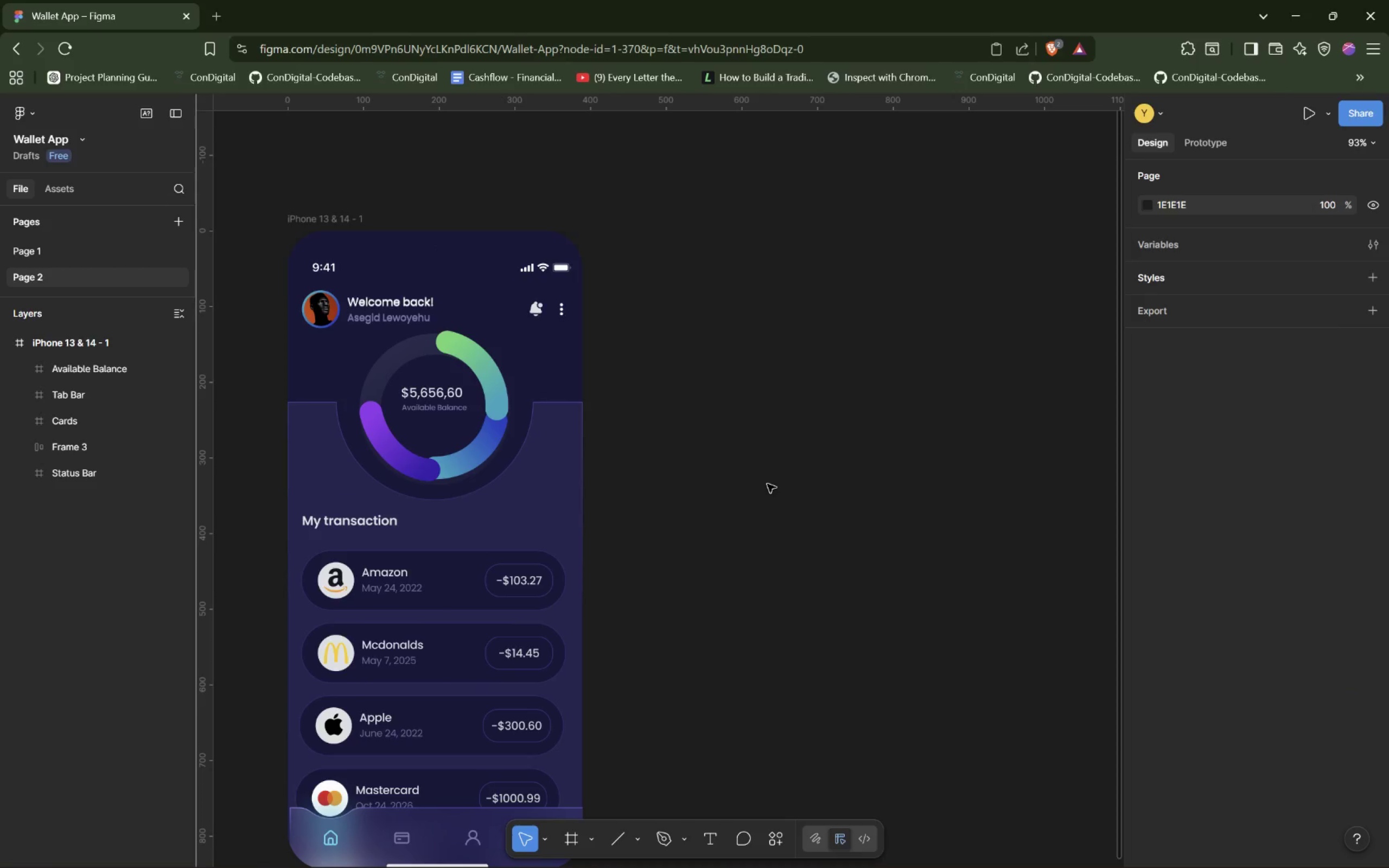 
scroll: coordinate [767, 484], scroll_direction: up, amount: 3.0
 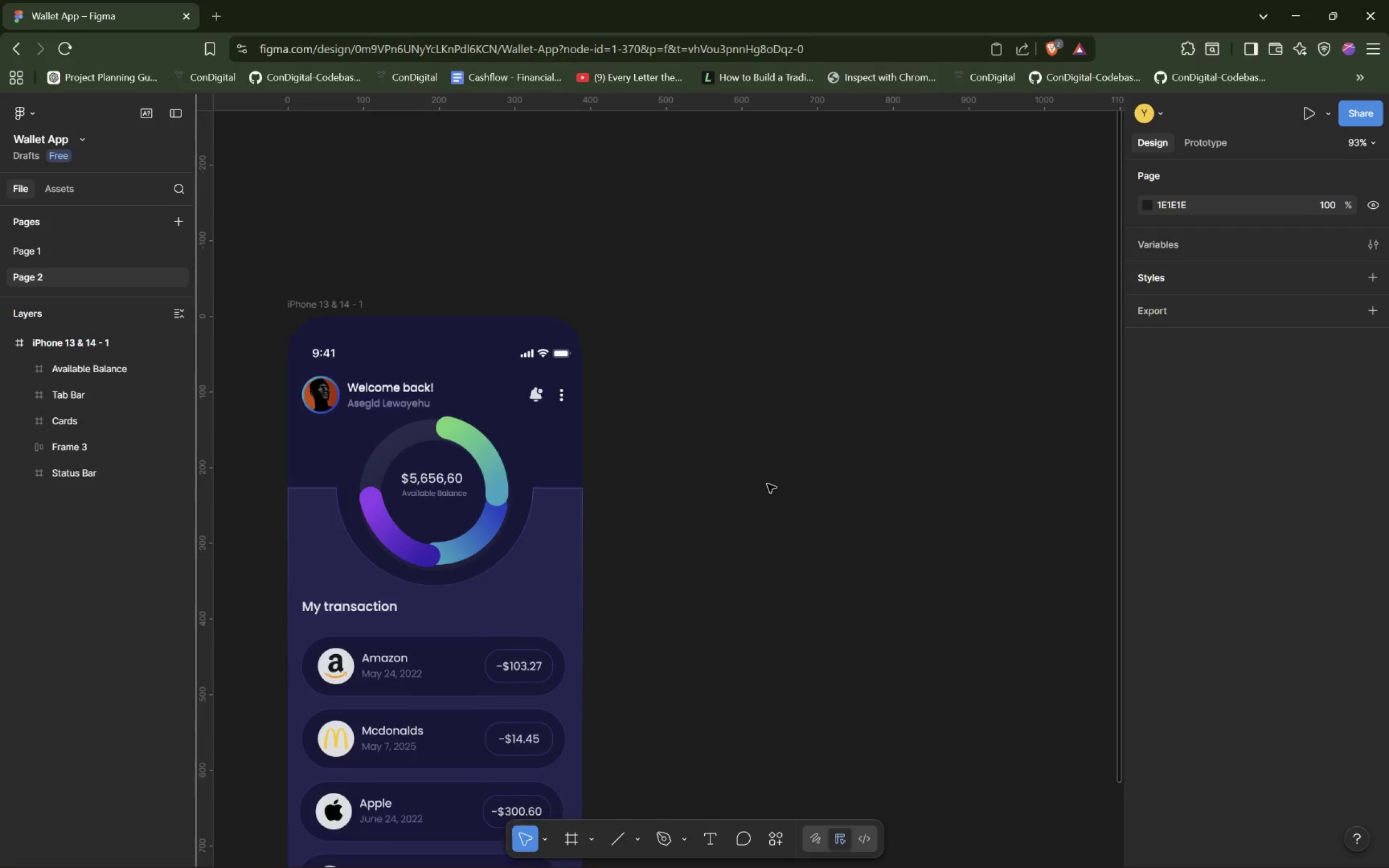 
scroll: coordinate [767, 484], scroll_direction: down, amount: 5.0
 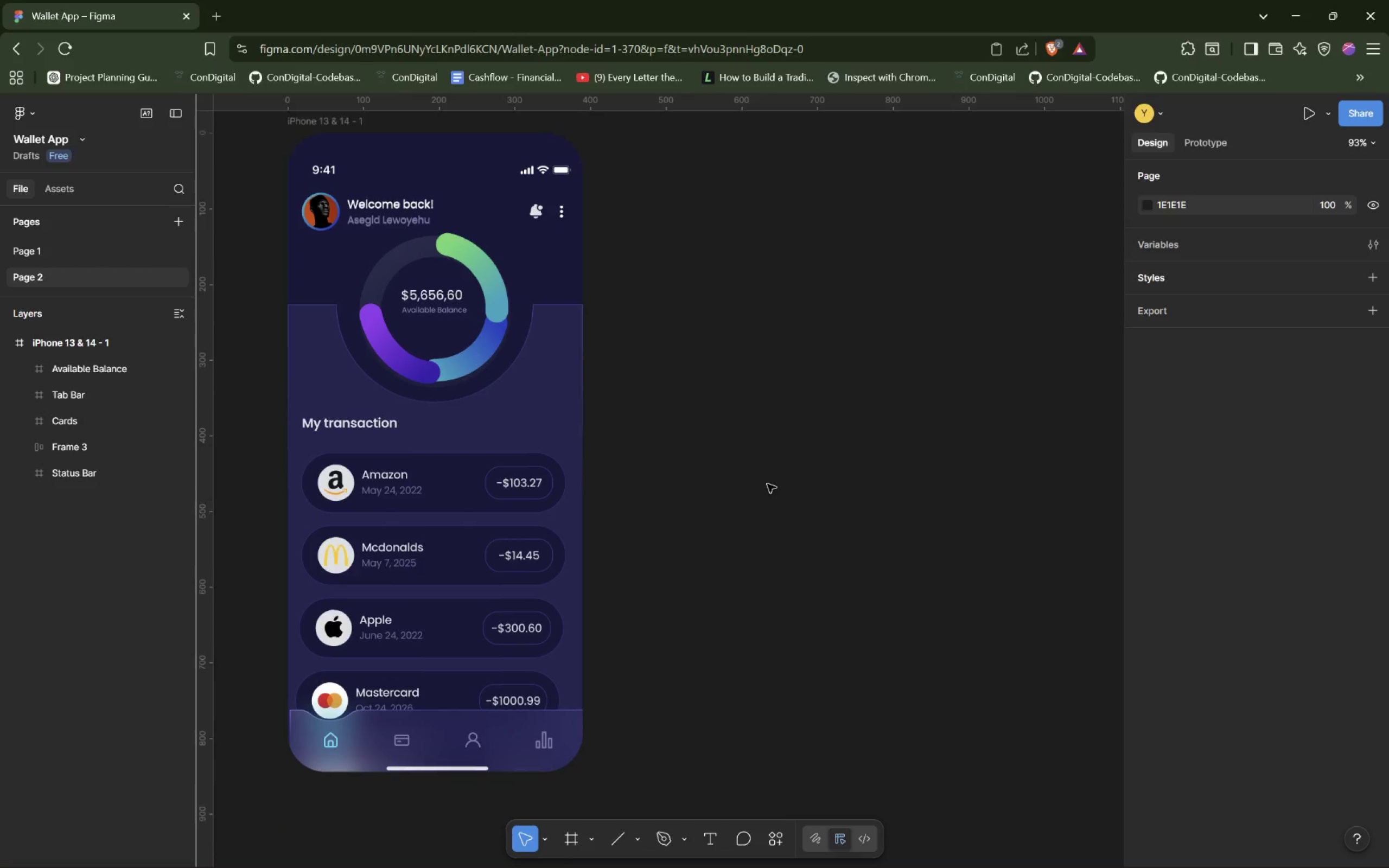 
scroll: coordinate [767, 484], scroll_direction: up, amount: 4.0
 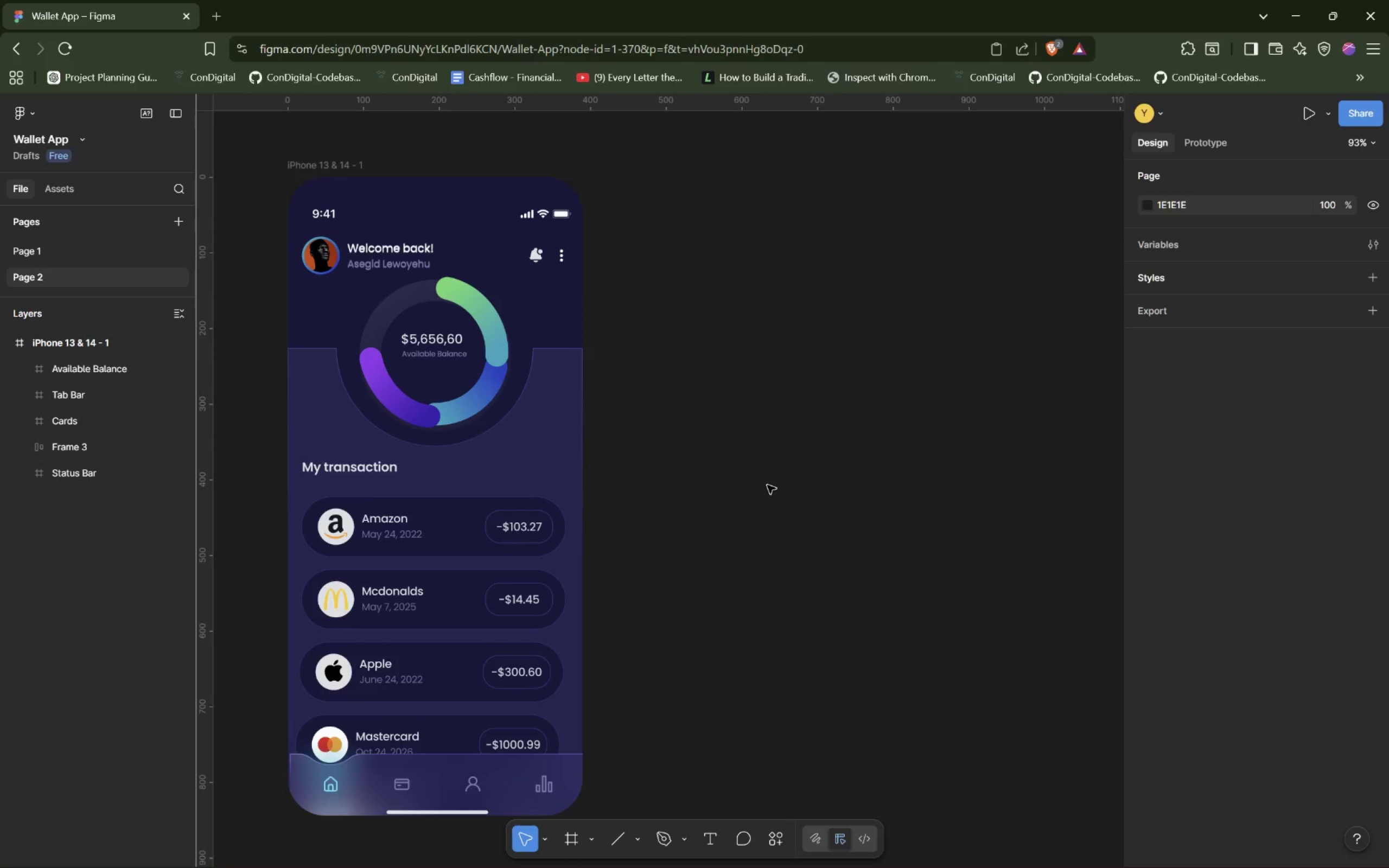 
scroll: coordinate [767, 484], scroll_direction: down, amount: 1.0
 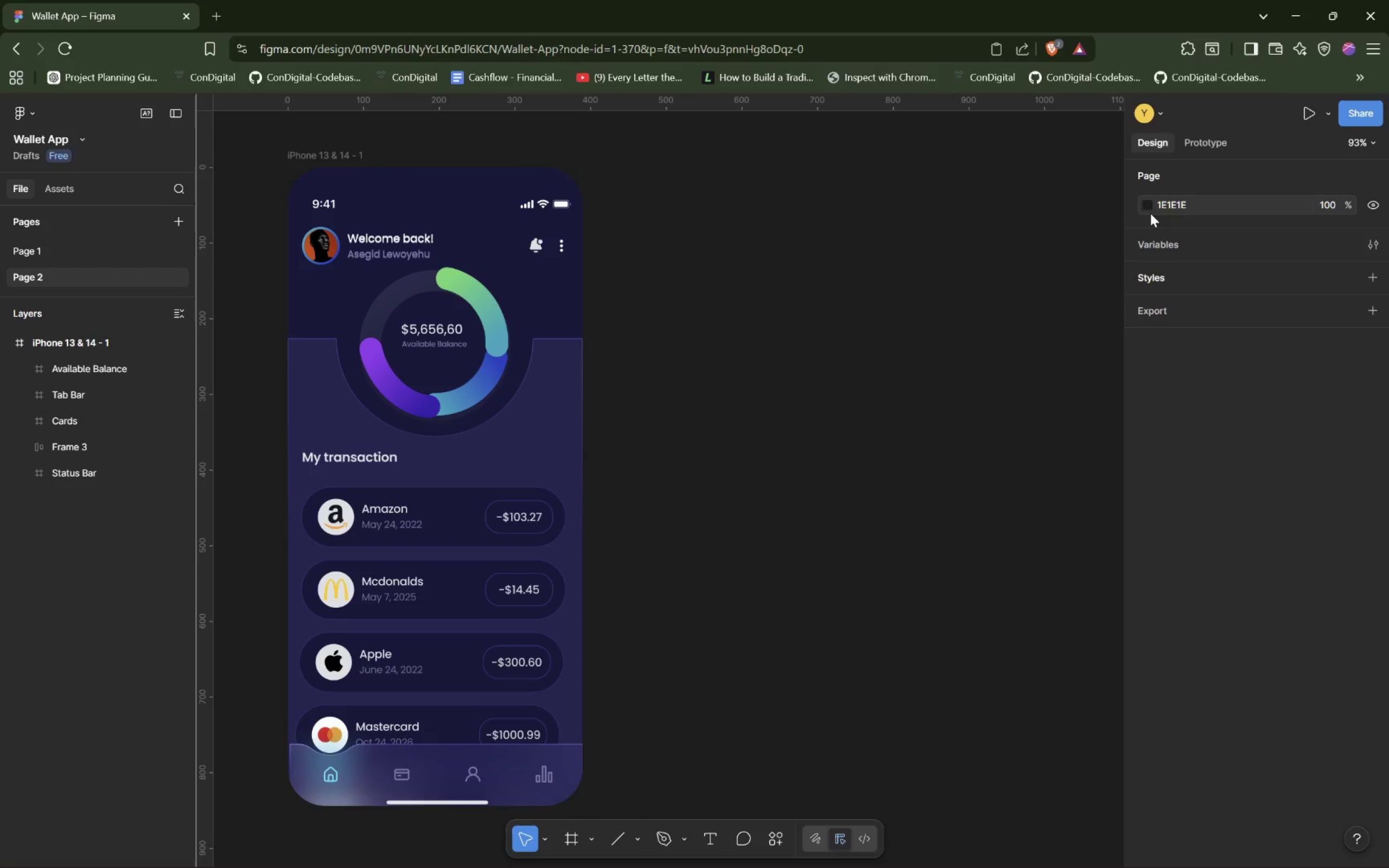 
left_click([1145, 207])
 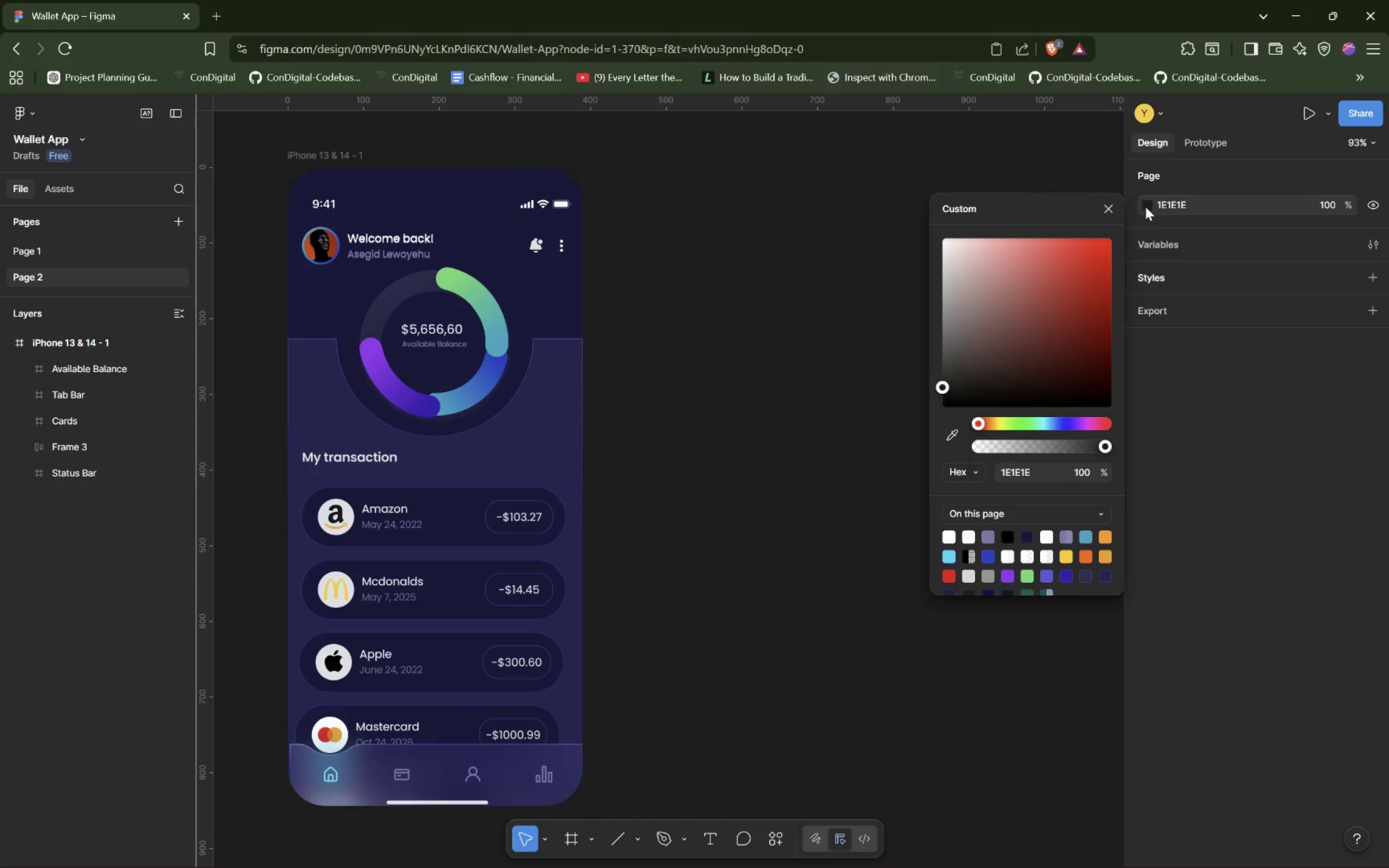 
left_click_drag(start_coordinate=[958, 320], to_coordinate=[954, 376])
 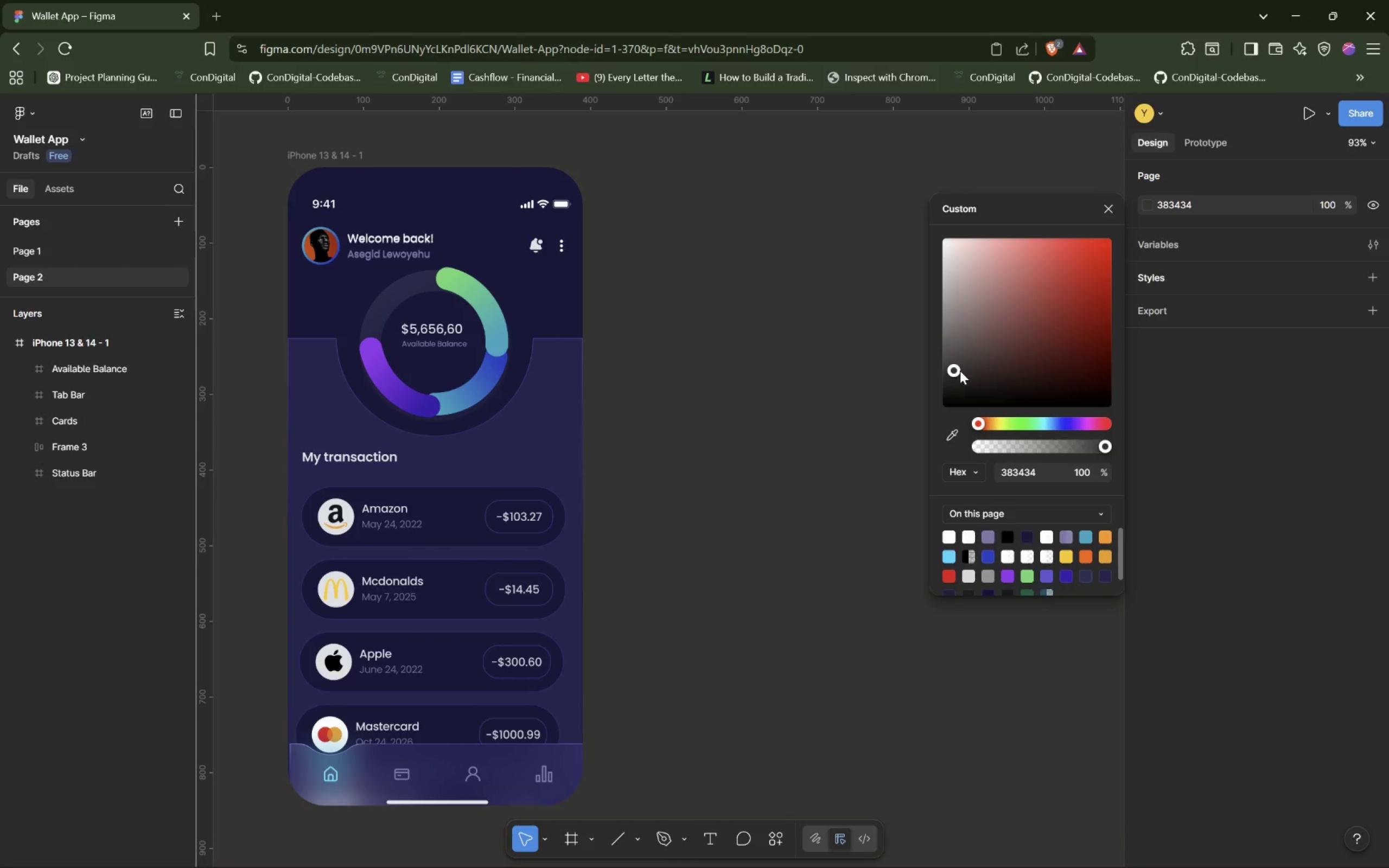 
key(Control+Z)
 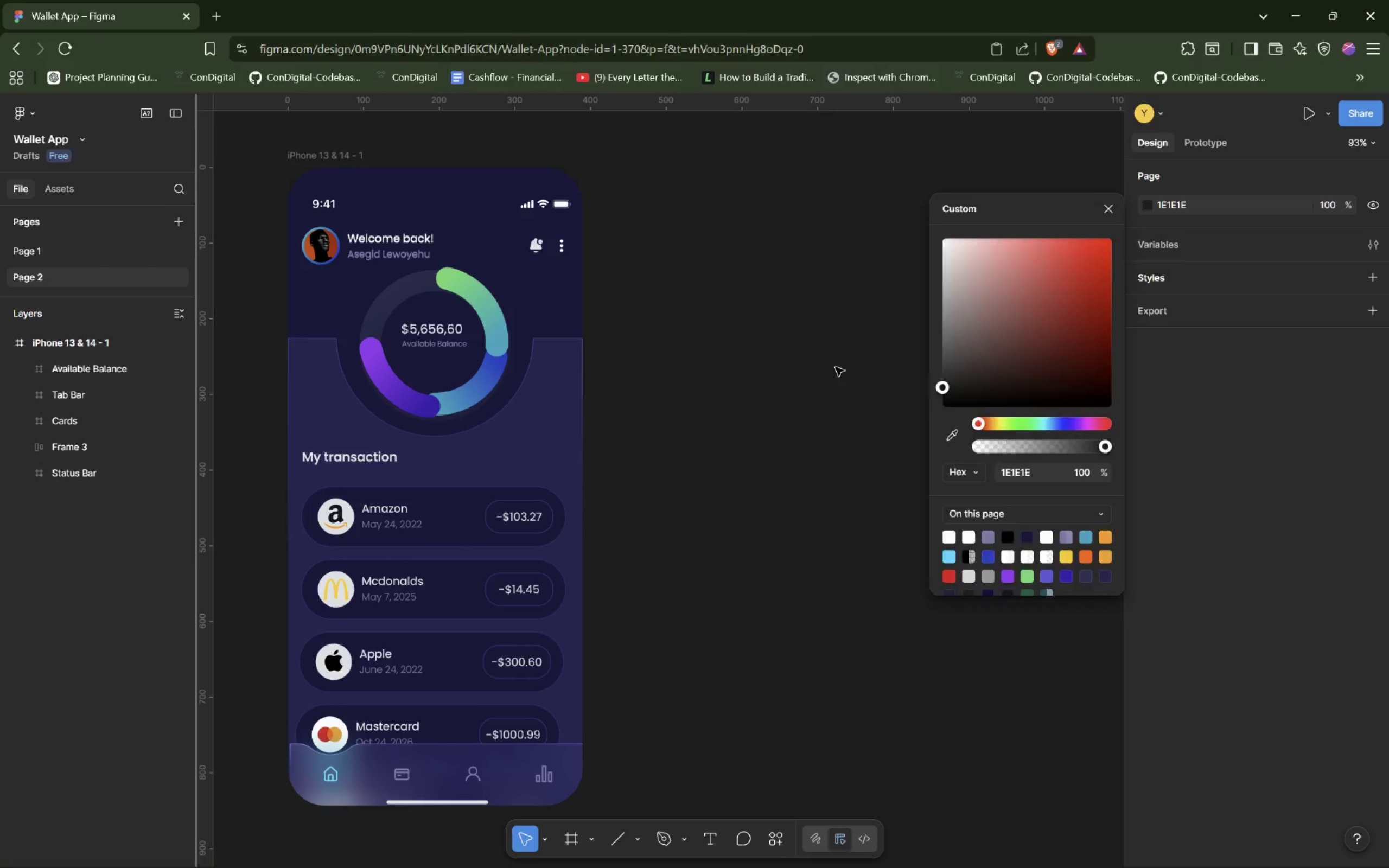 
left_click([836, 367])
 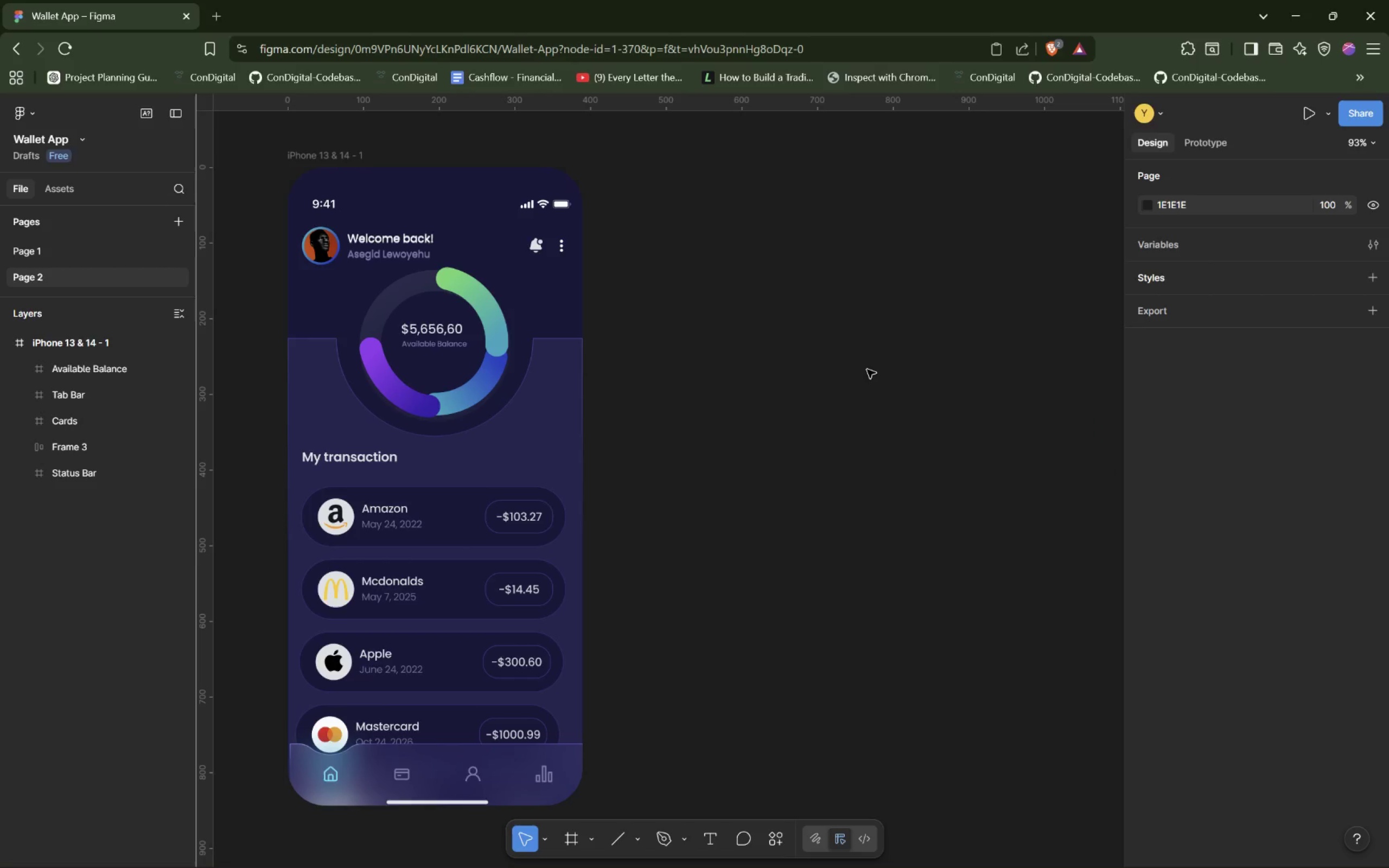 
hold_key(key=ControlLeft, duration=1.37)
scroll: coordinate [869, 371], scroll_direction: down, amount: 1.0
 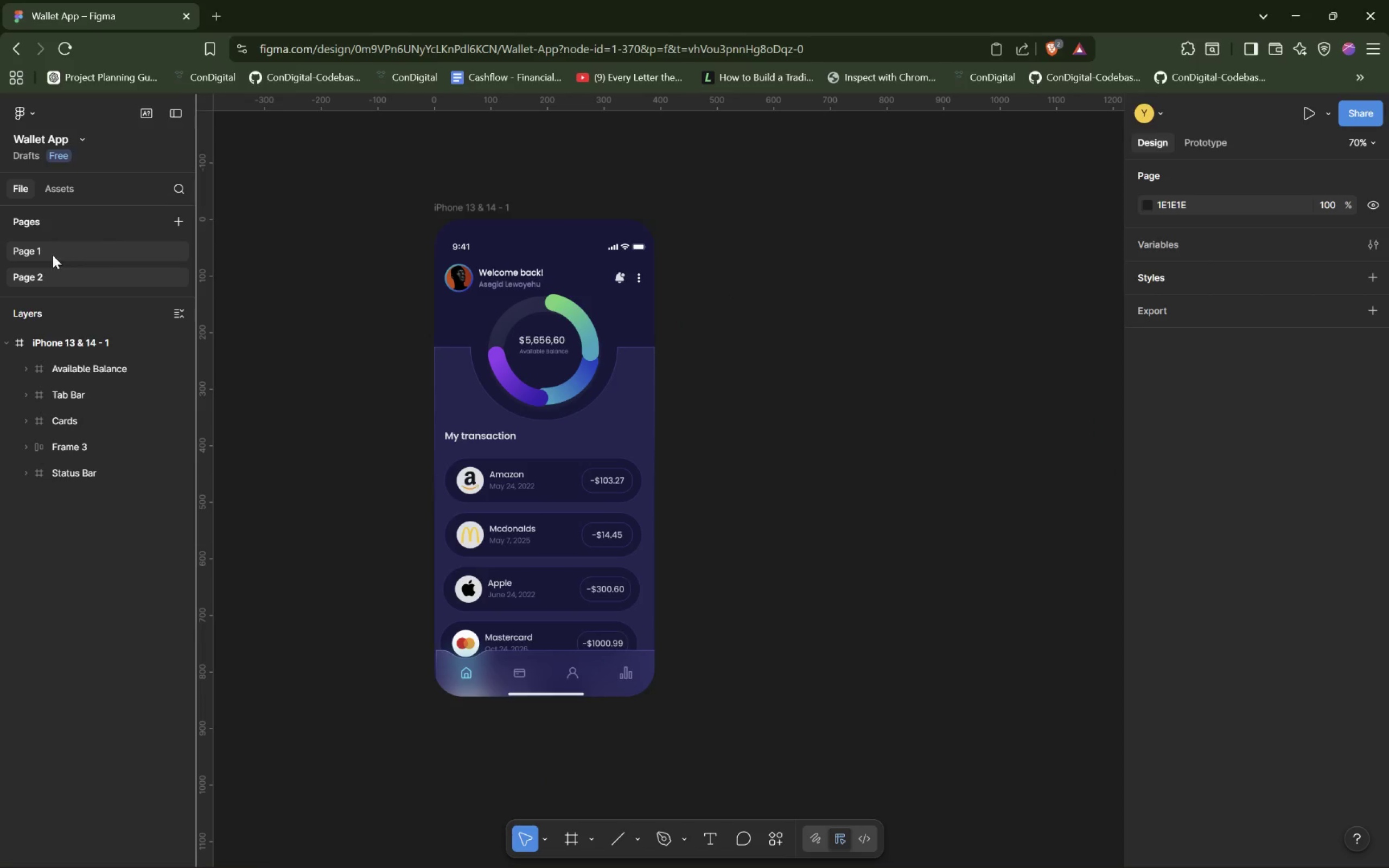 
left_click([63, 252])
 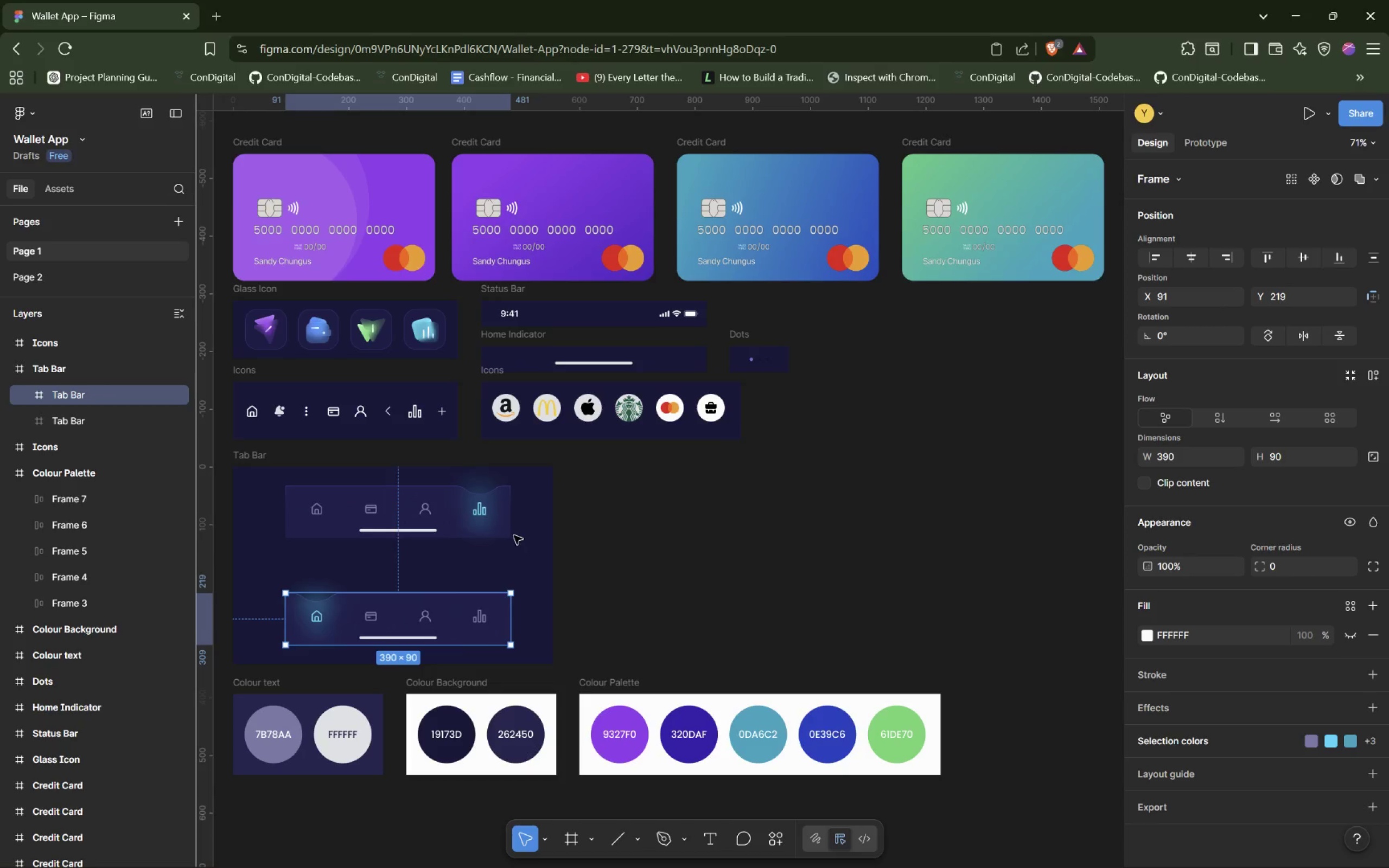 
hold_key(key=ControlLeft, duration=1.53)
hold_key(key=ControlLeft, duration=0.5)
scroll: coordinate [489, 539], scroll_direction: up, amount: 3.0
 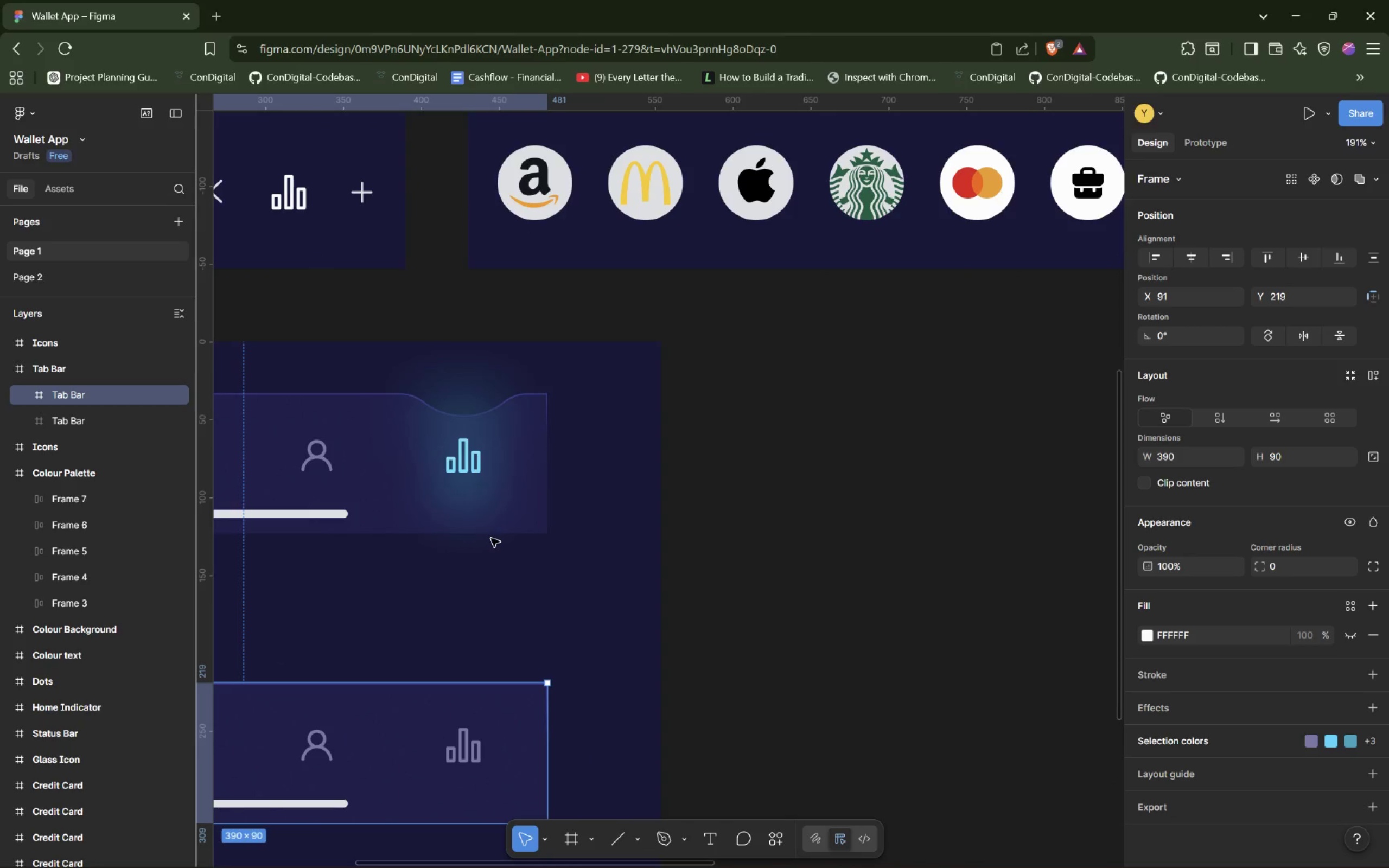 
hold_key(key=ShiftLeft, duration=1.1)
 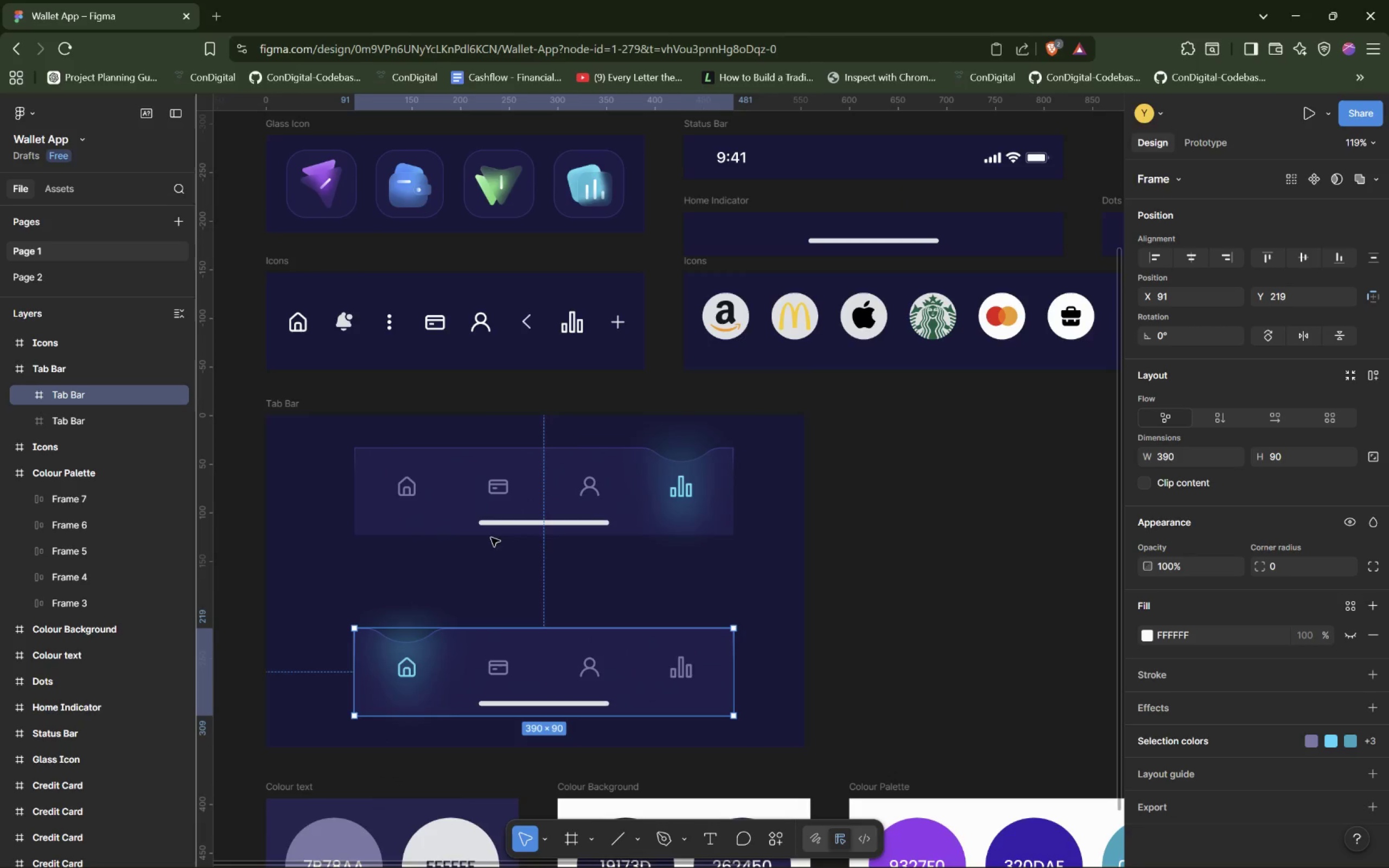 
hold_key(key=ControlLeft, duration=1.5)
 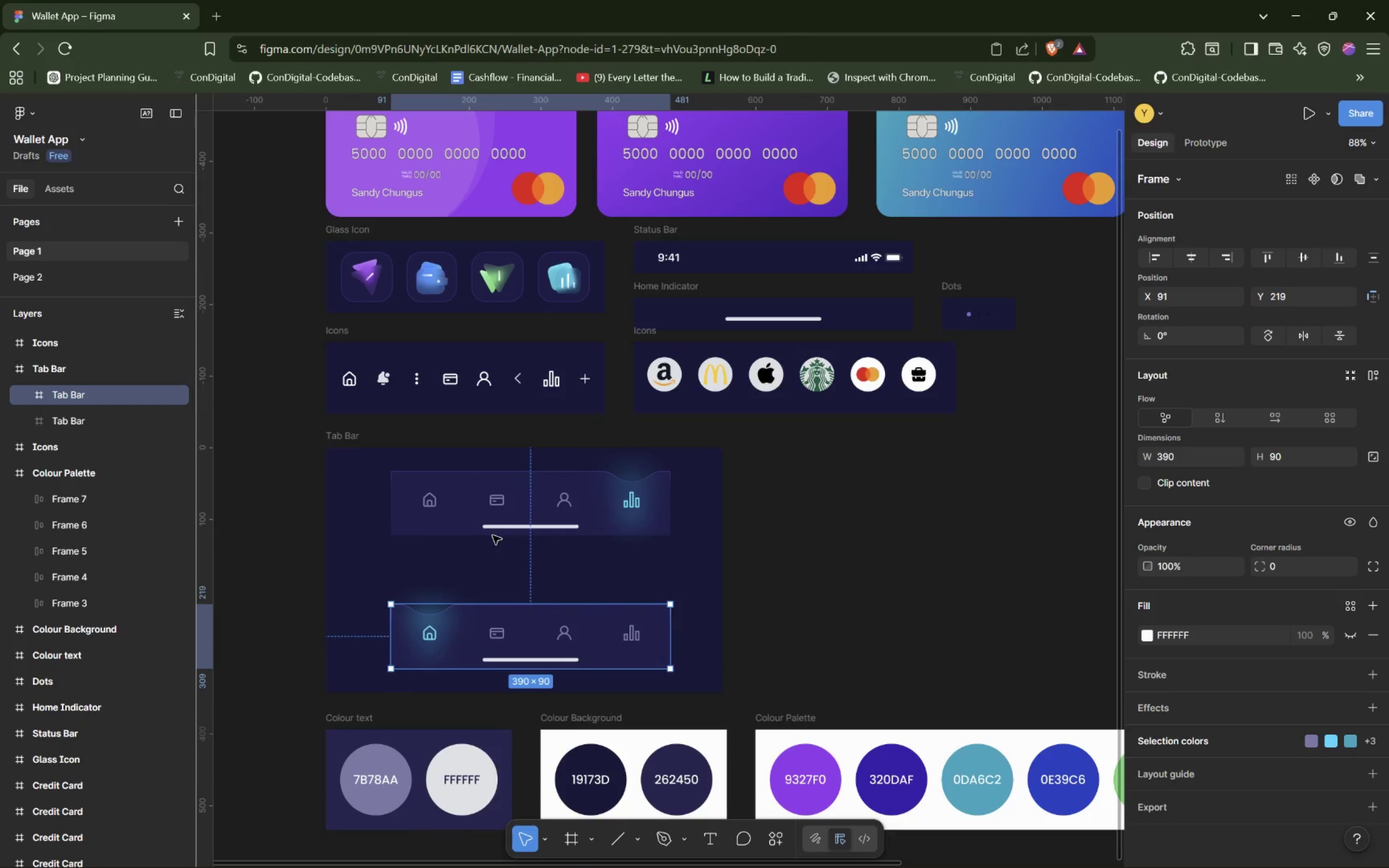 
scroll: coordinate [491, 538], scroll_direction: up, amount: 10.0
 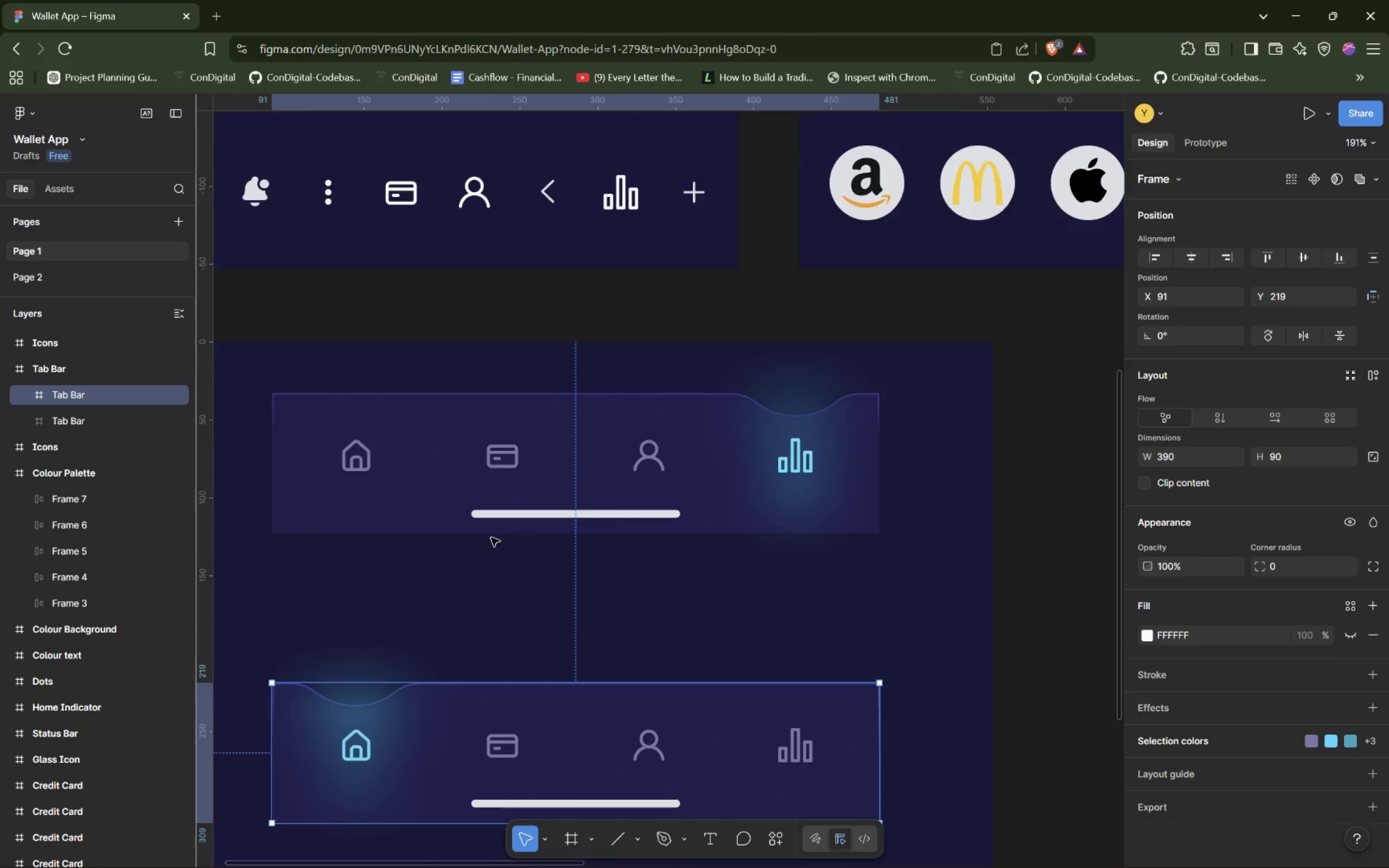 
scroll: coordinate [491, 538], scroll_direction: down, amount: 4.0
 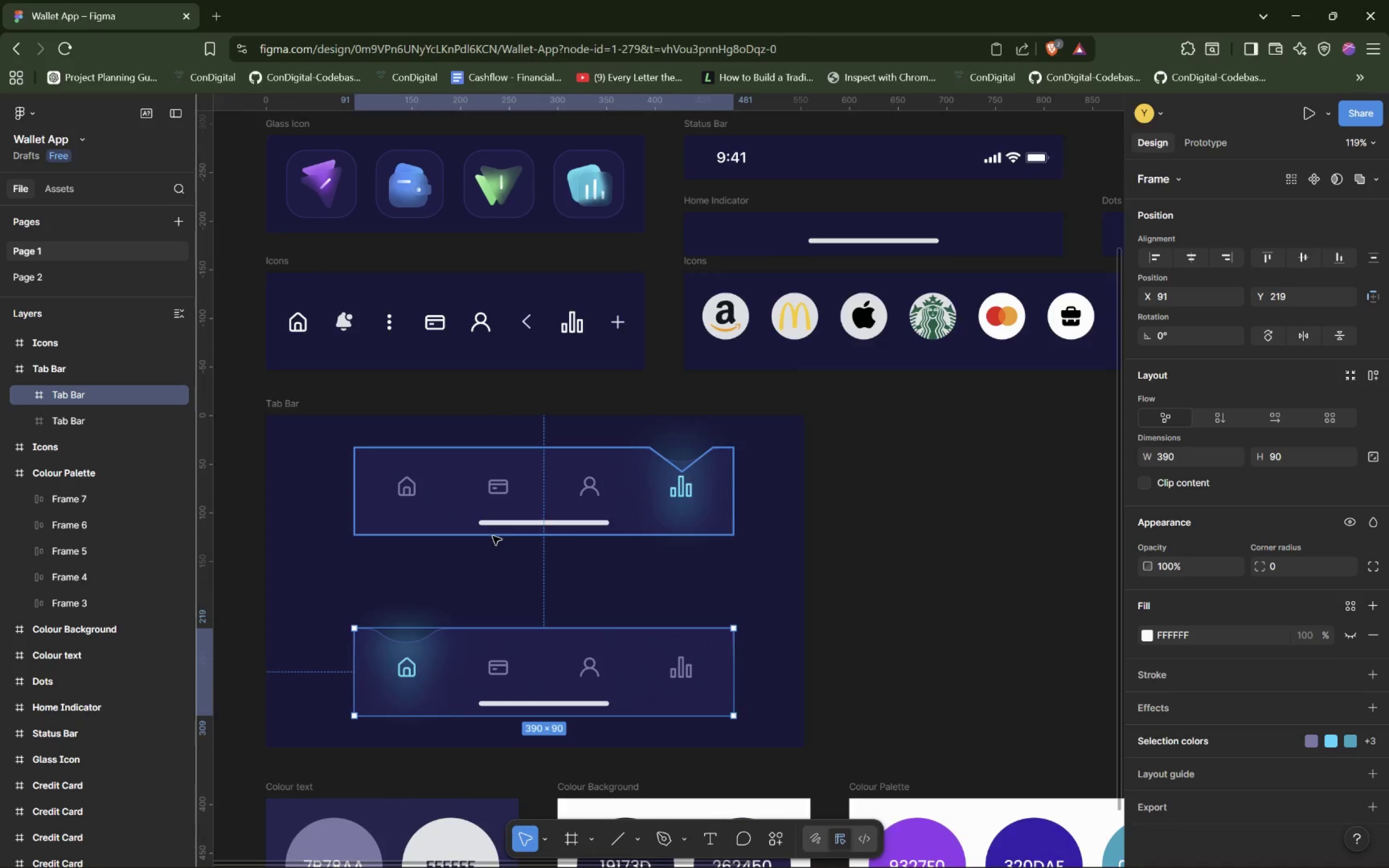 
key(Control+ControlLeft)
 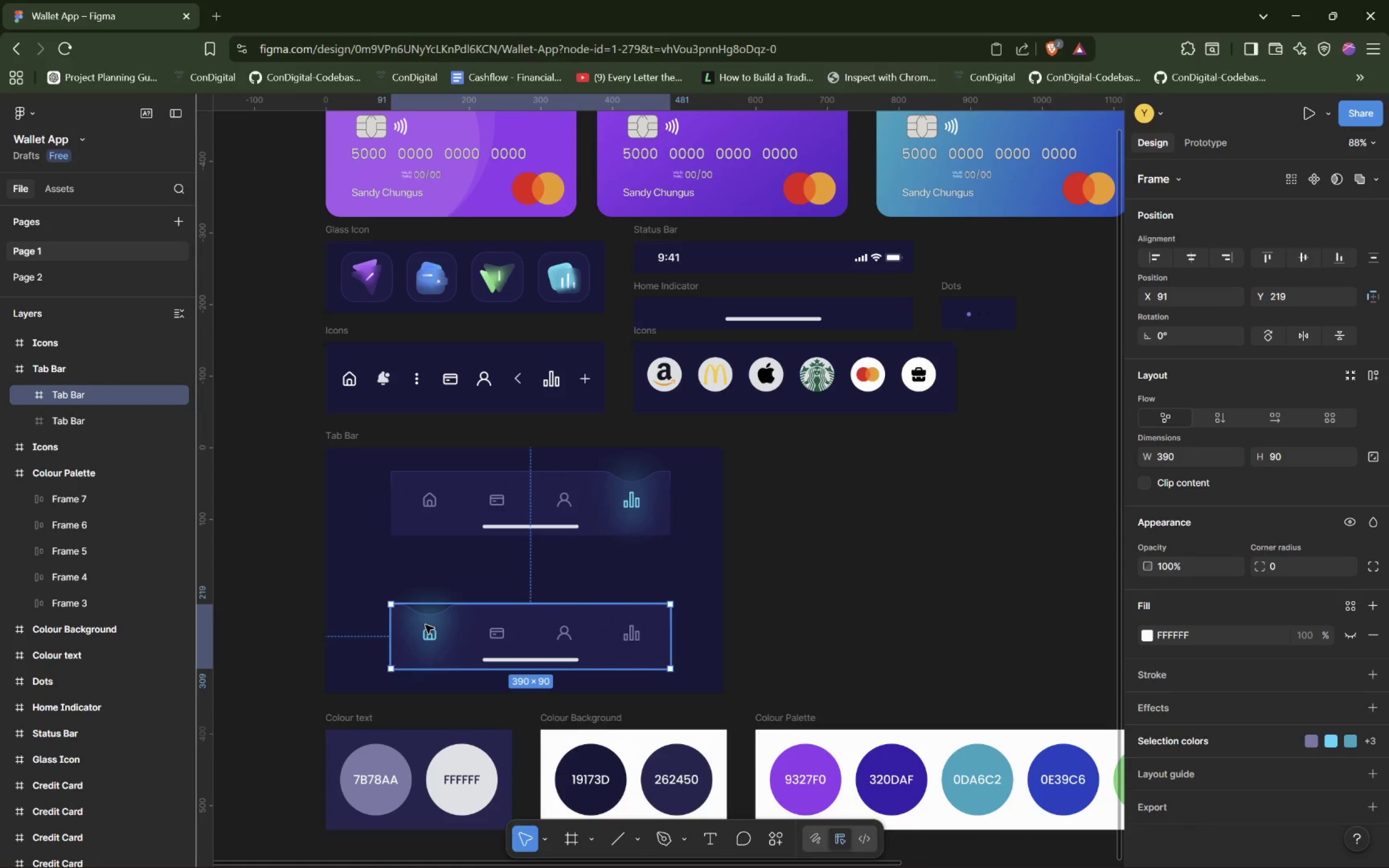 
scroll: coordinate [493, 536], scroll_direction: down, amount: 3.0
 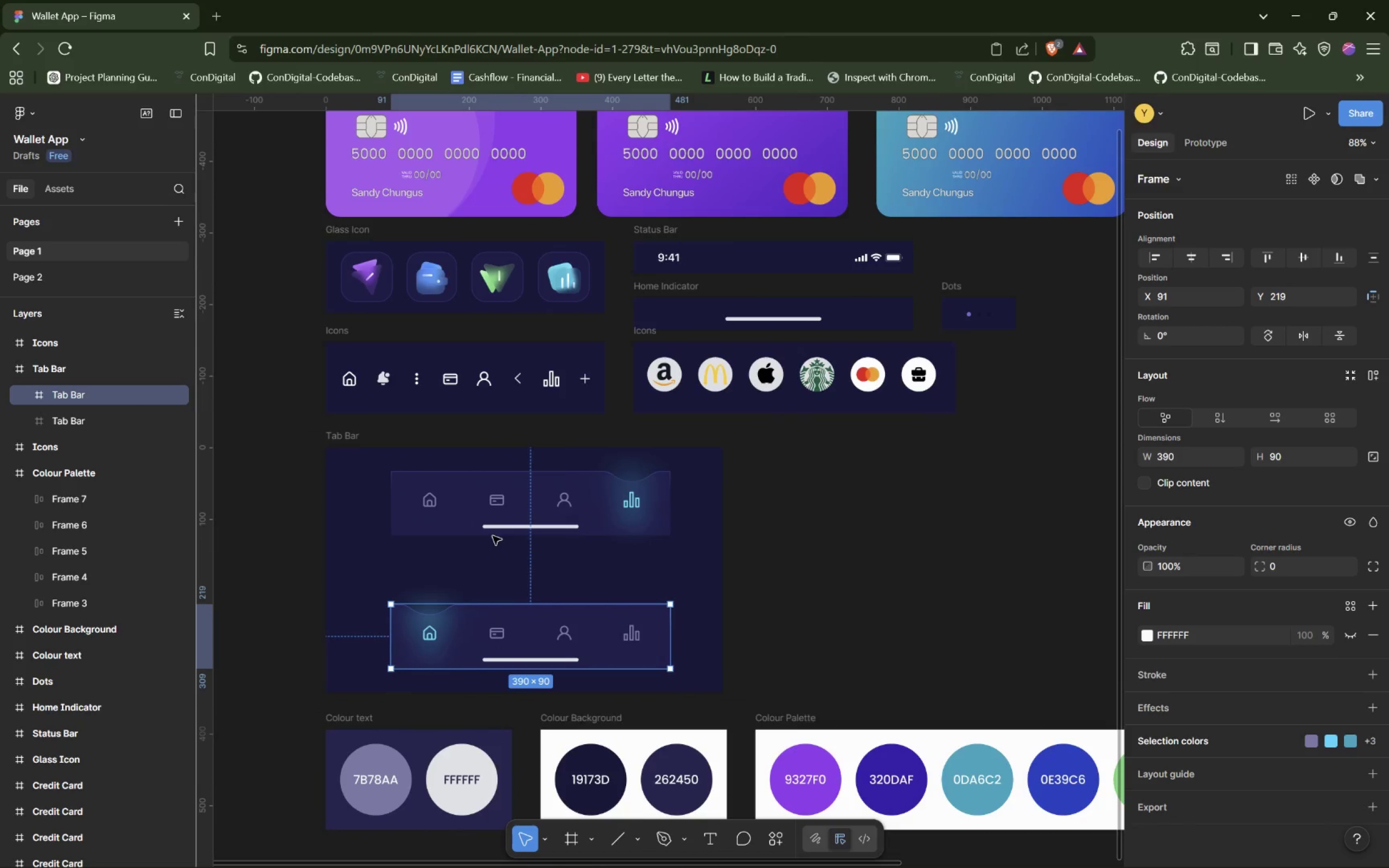 
double_click([434, 629])
 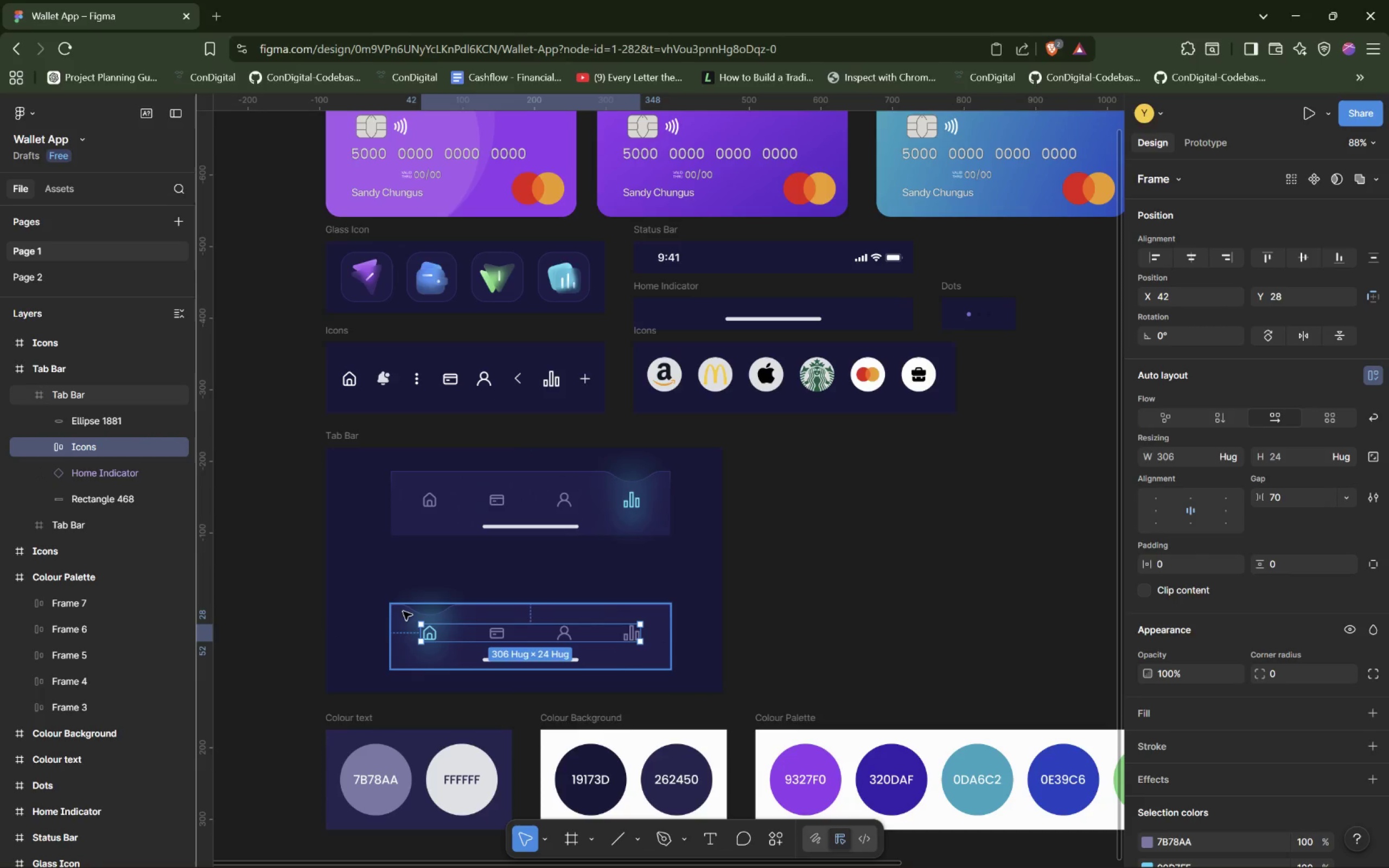 
left_click([403, 609])
 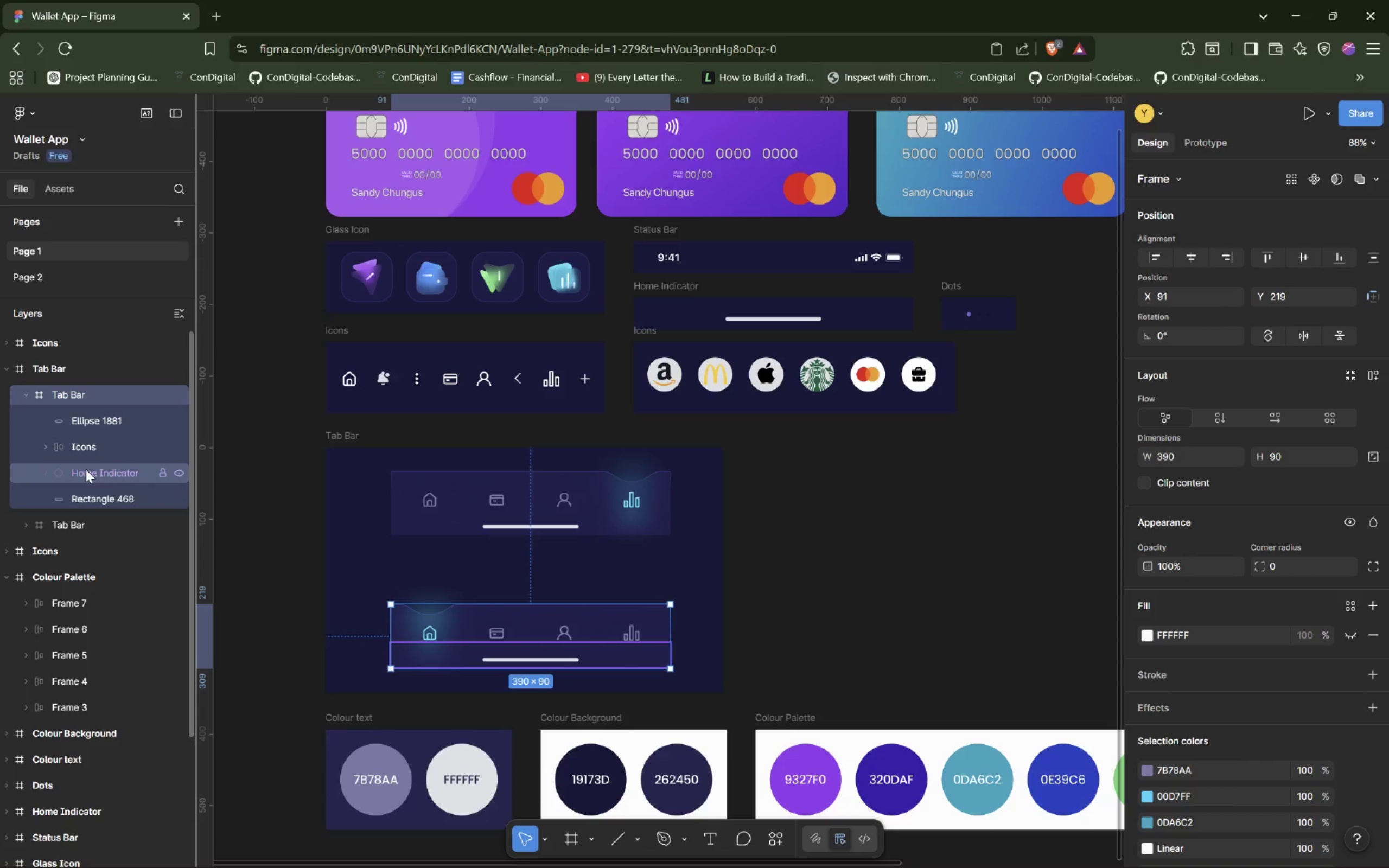 
wait(11.04)
 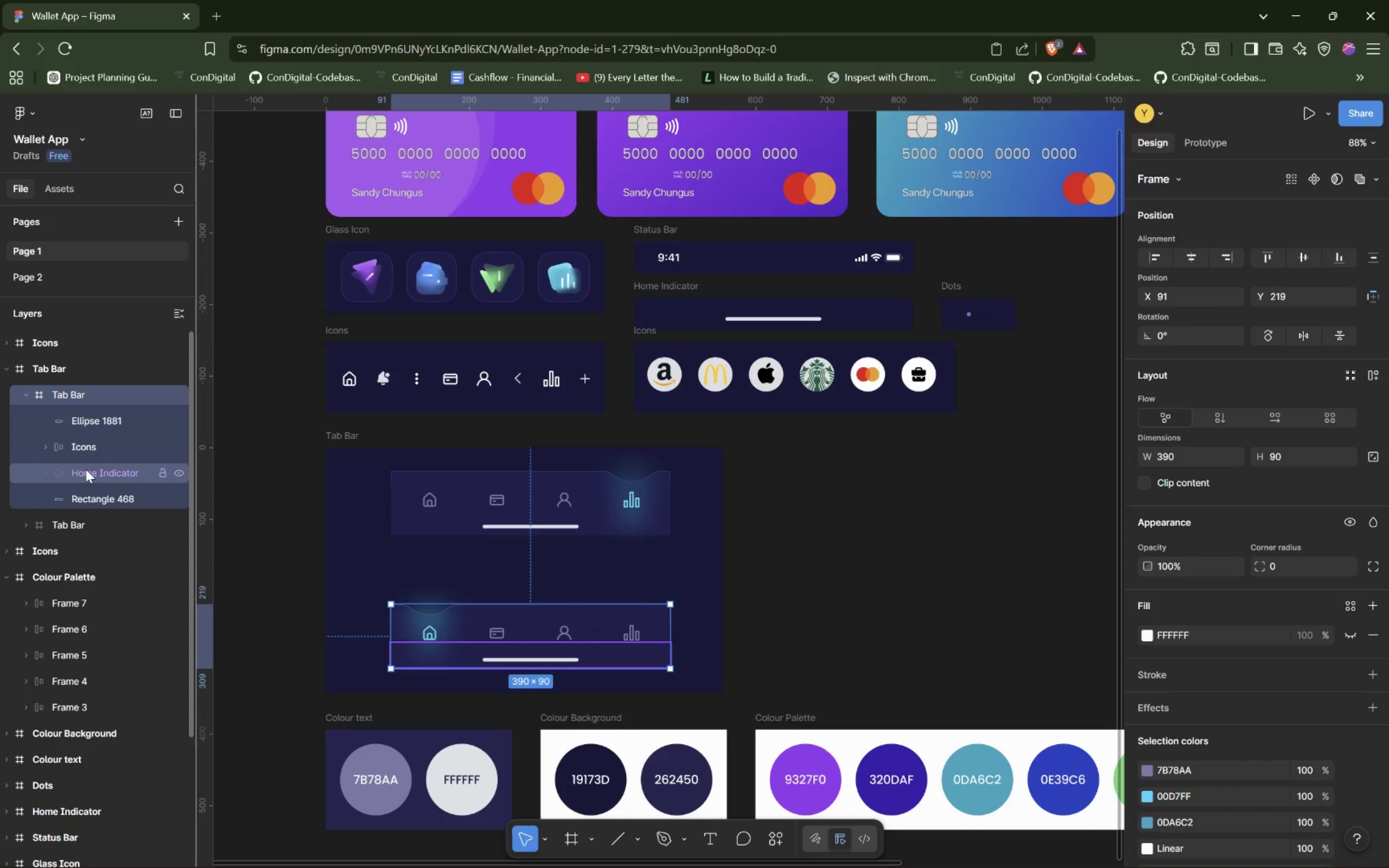 
left_click([97, 495])
 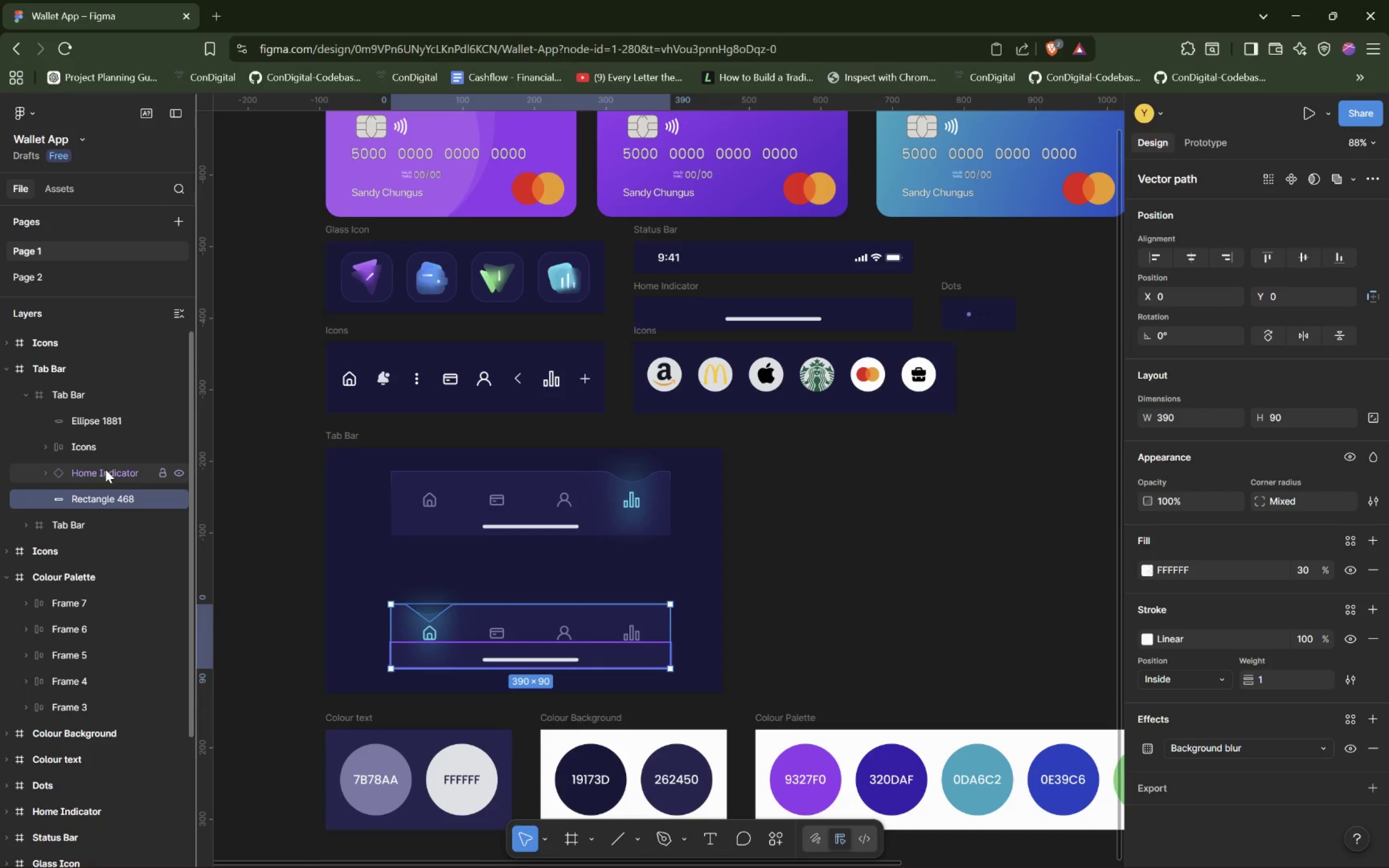 
wait(6.19)
 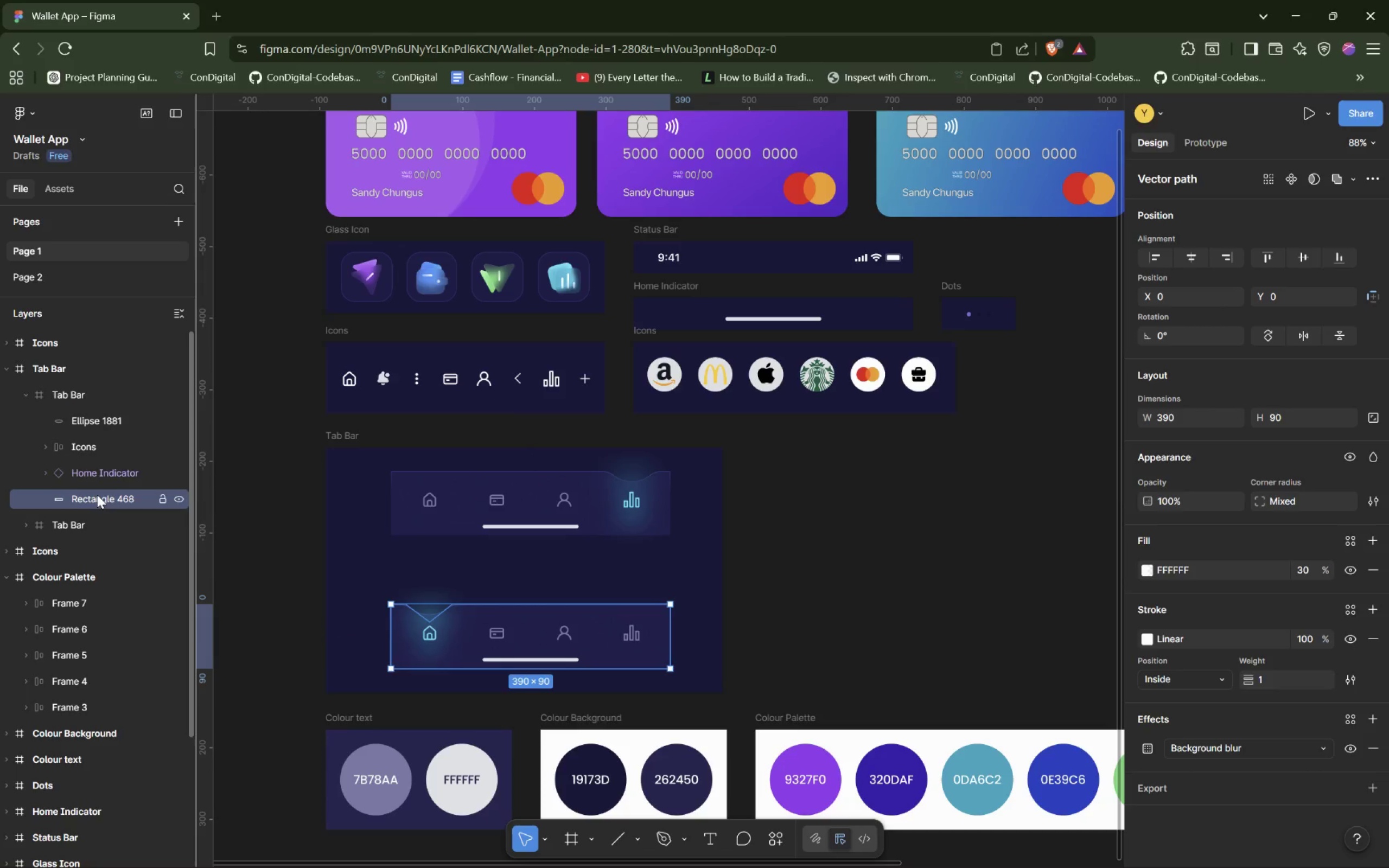 
left_click([47, 475])
 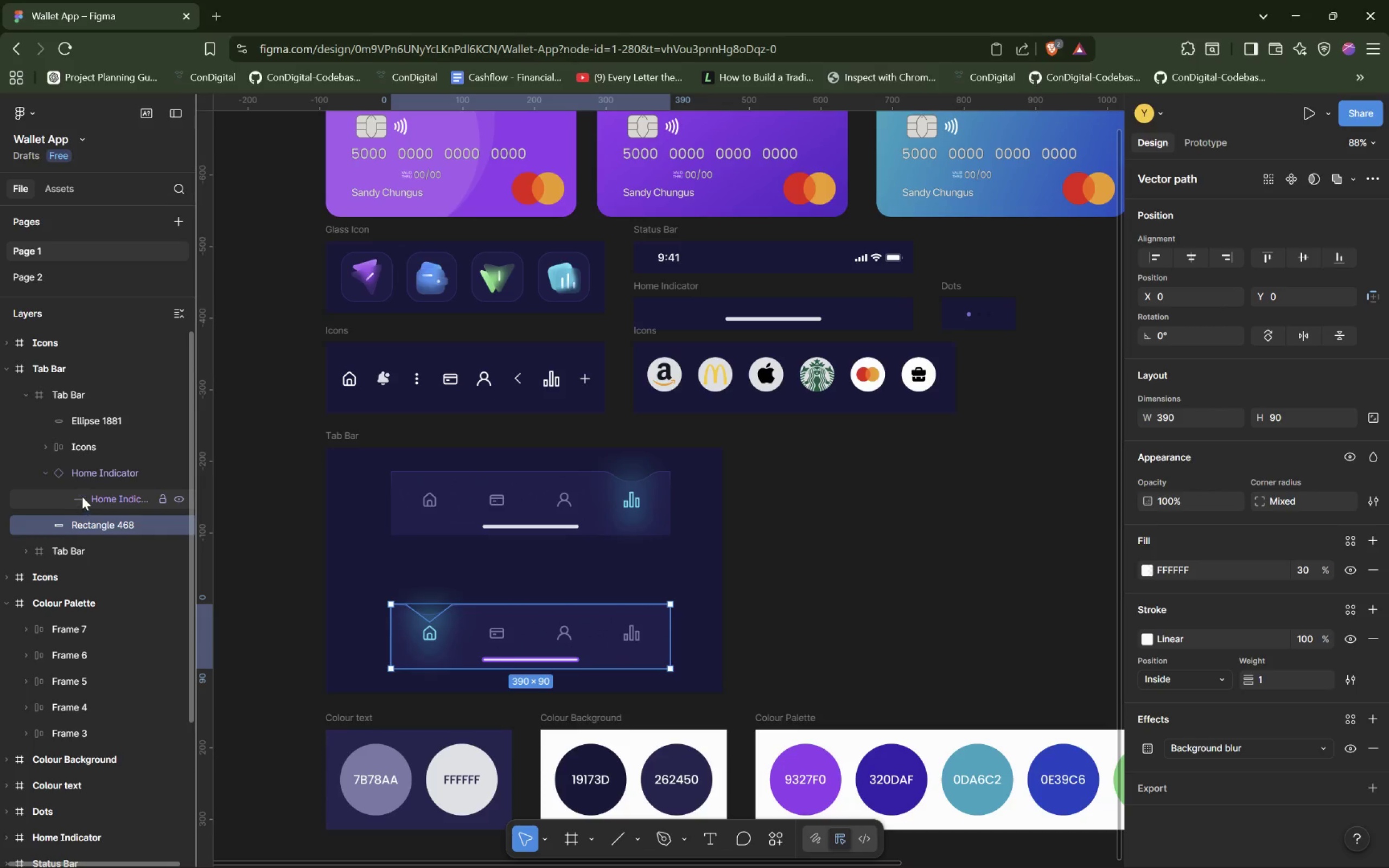 
left_click([84, 496])
 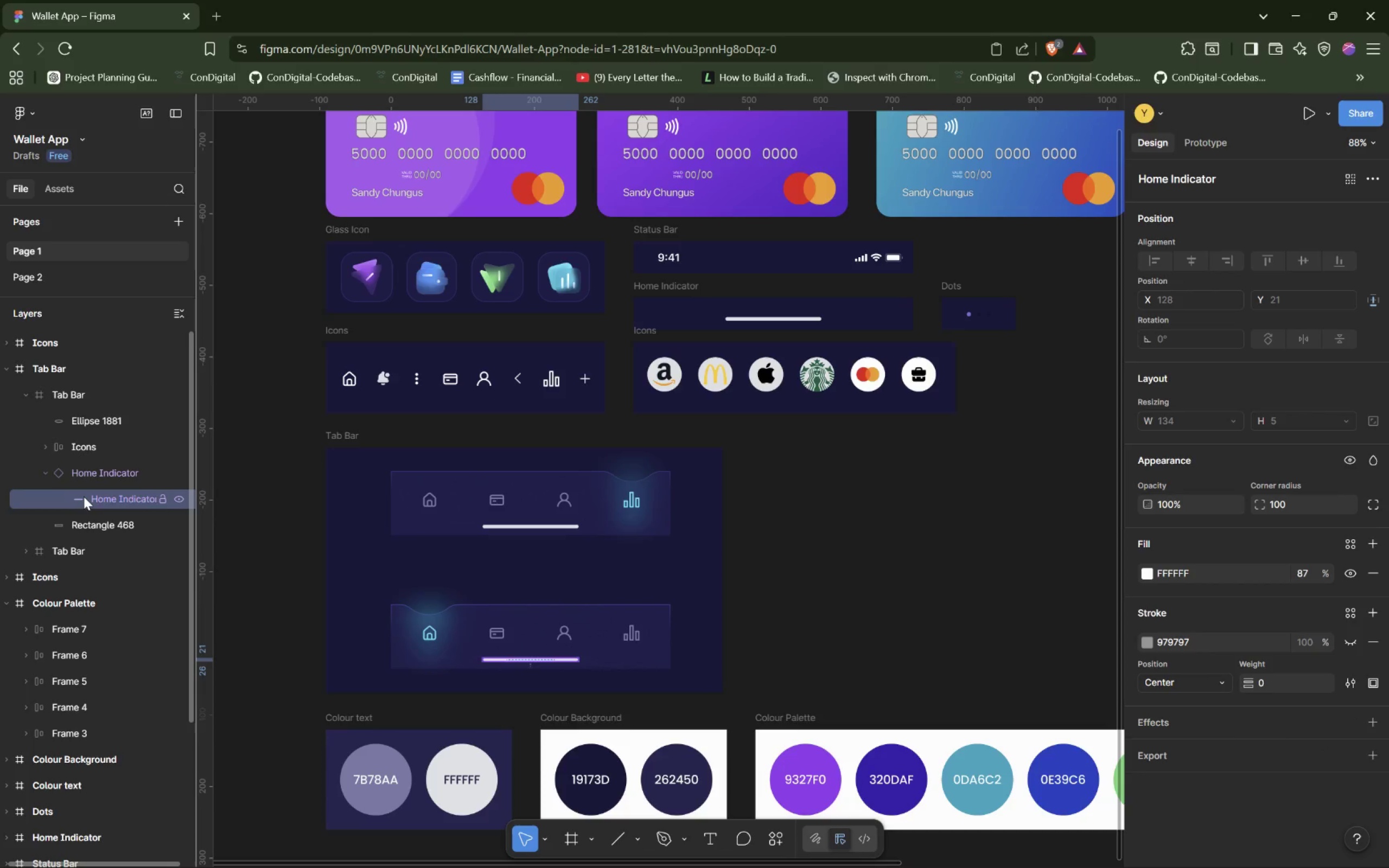 
left_click([84, 496])
 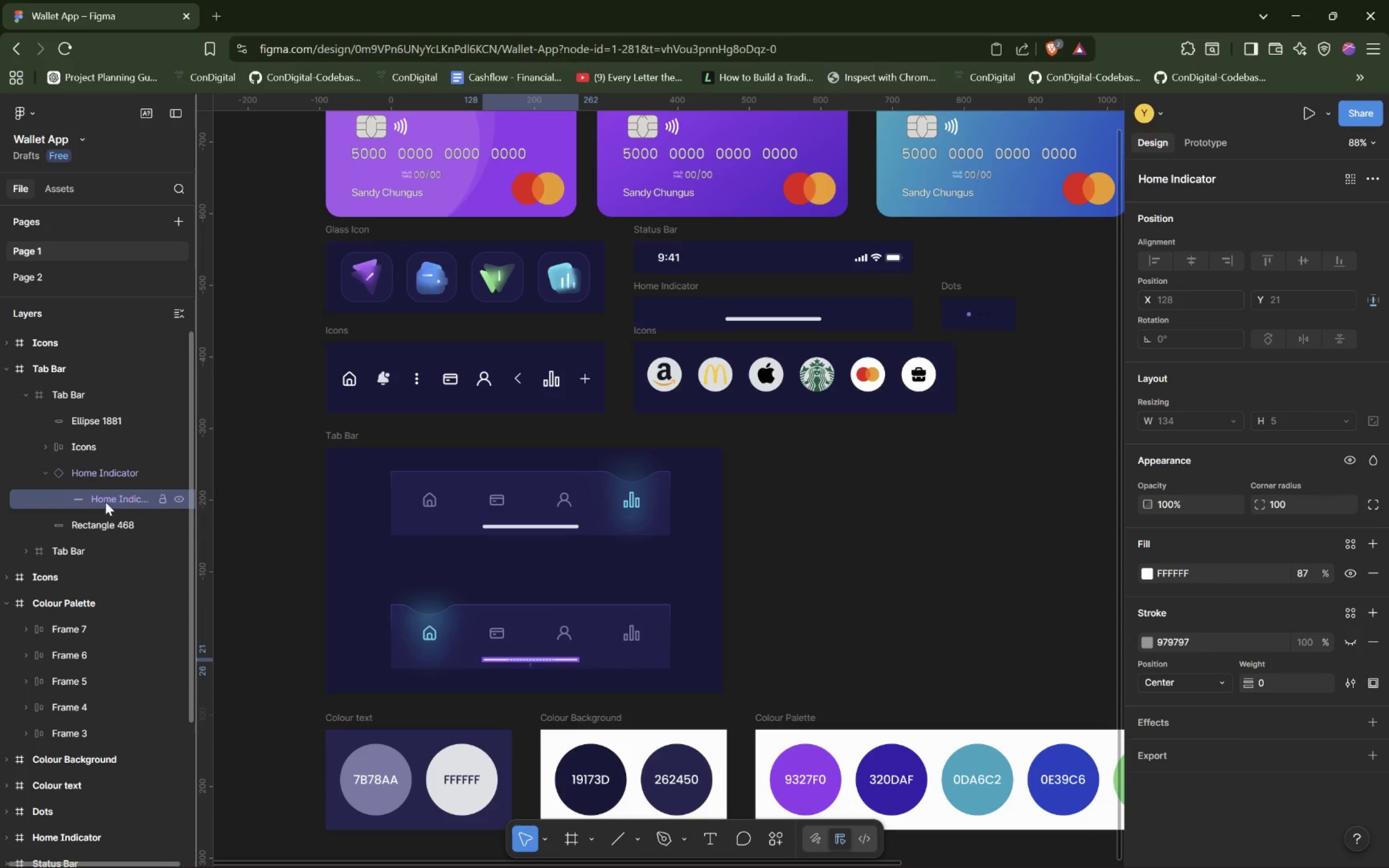 
left_click([994, 628])
 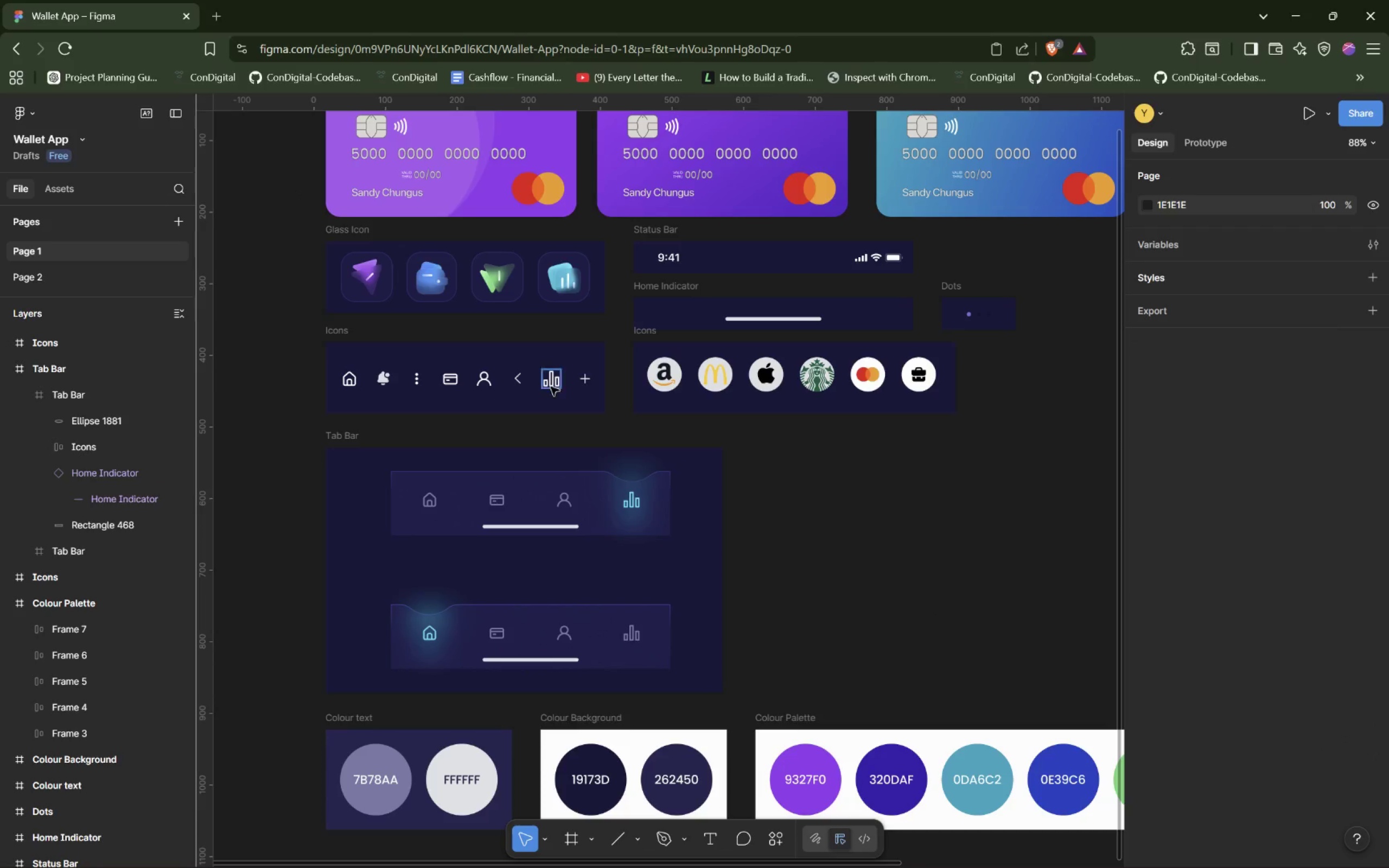 
scroll: coordinate [540, 399], scroll_direction: up, amount: 5.0
 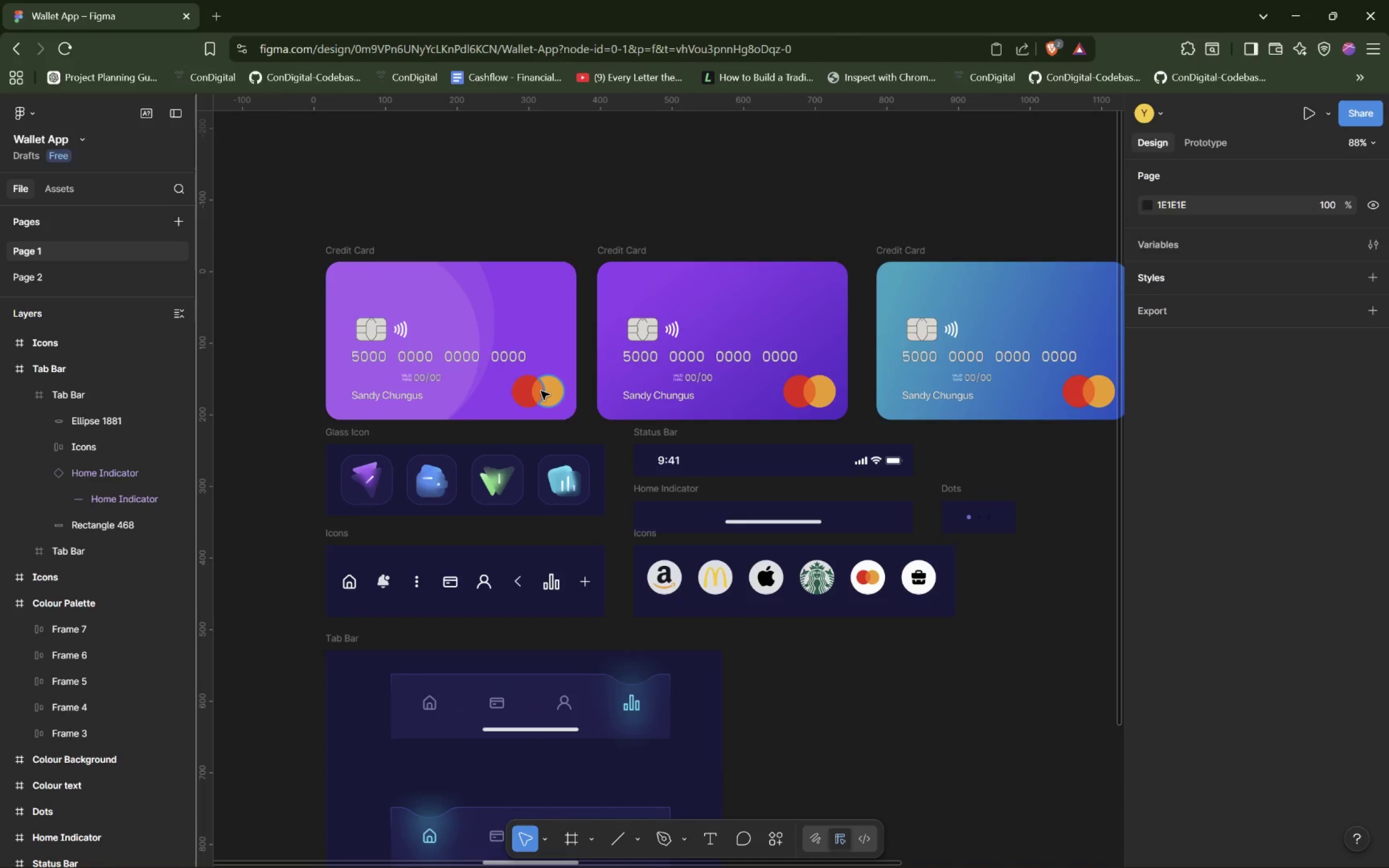 
hold_key(key=ControlLeft, duration=1.53)
scroll: coordinate [541, 391], scroll_direction: down, amount: 8.0
 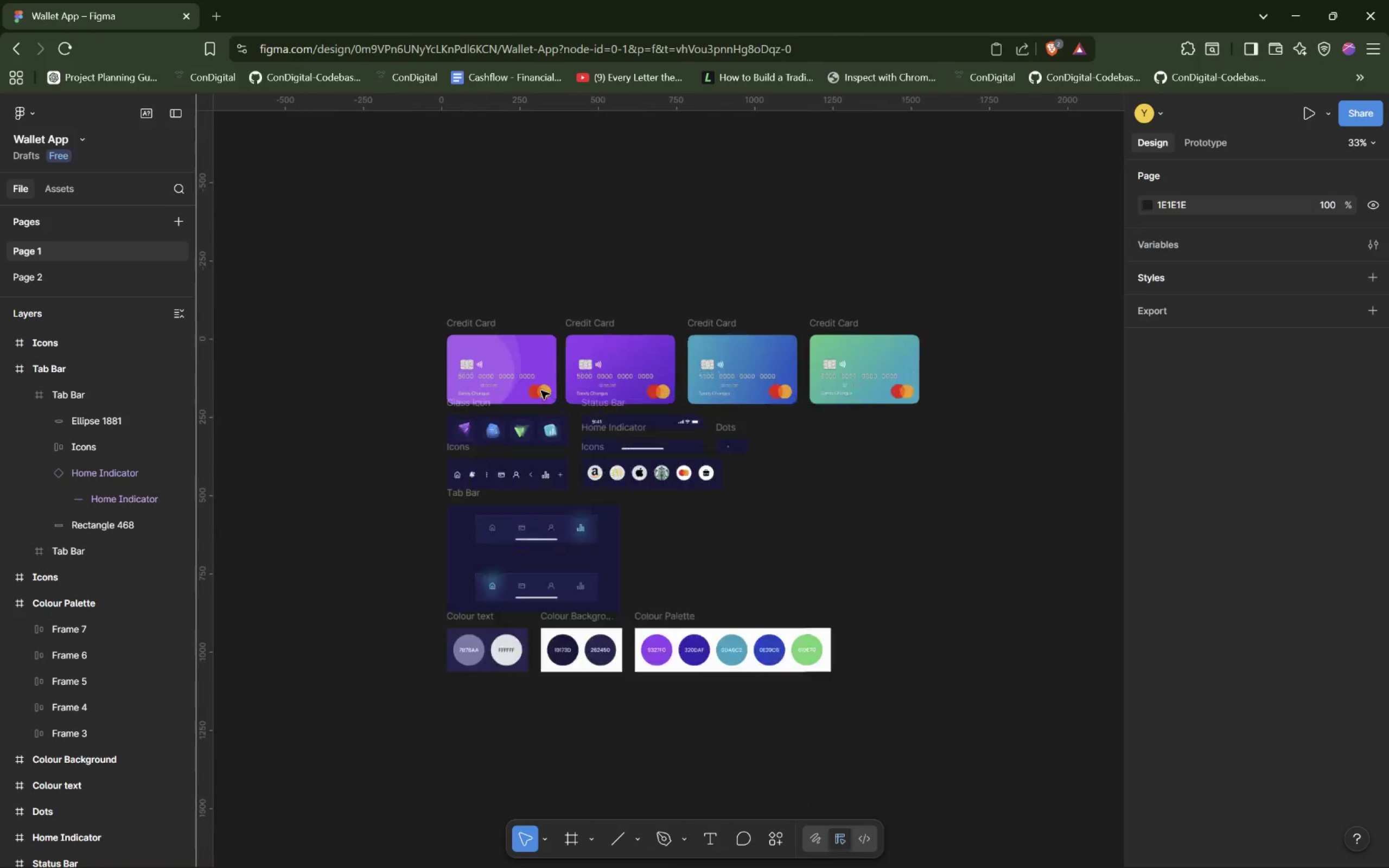 
scroll: coordinate [541, 390], scroll_direction: up, amount: 7.0
 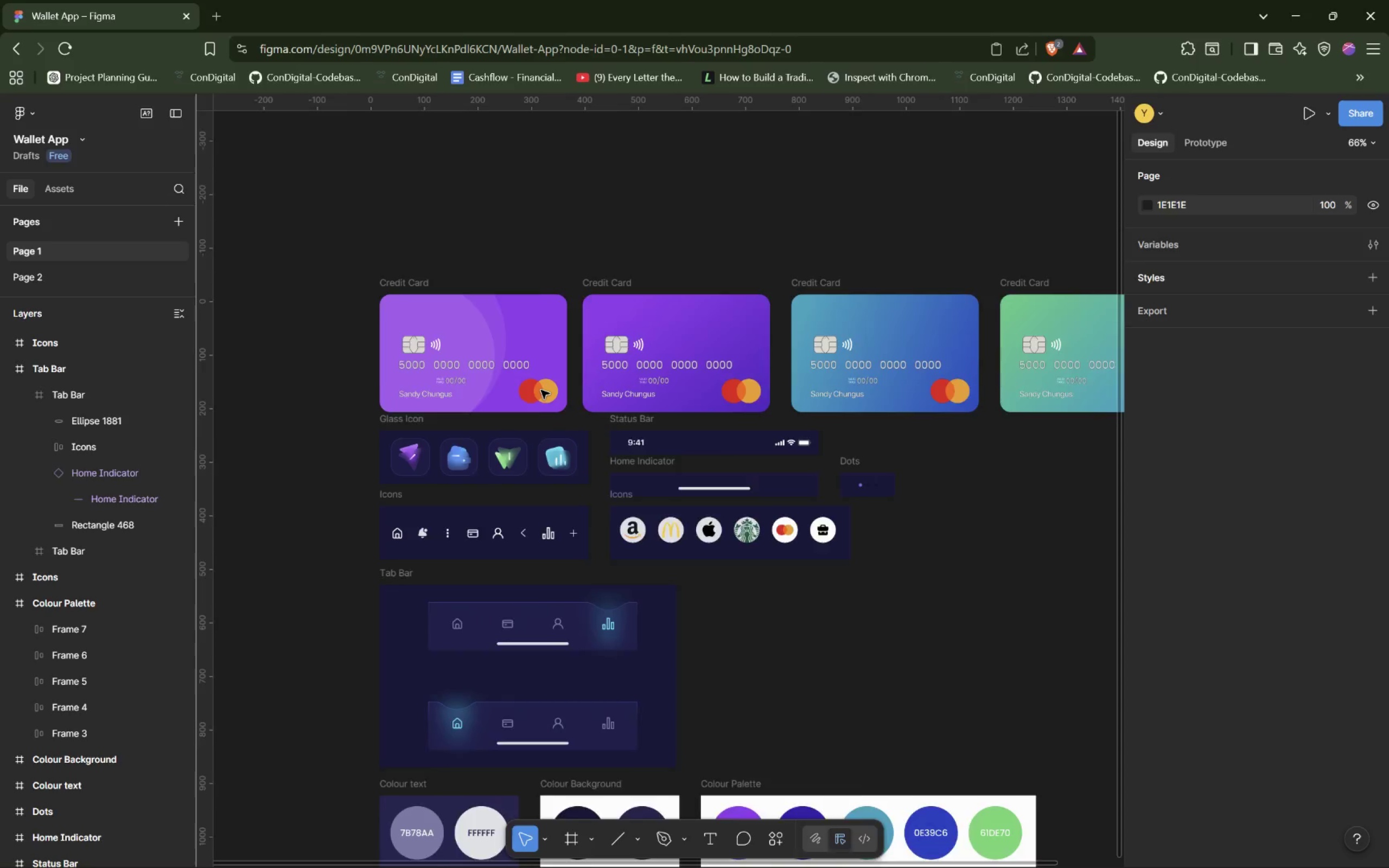 
hold_key(key=ControlLeft, duration=1.44)
scroll: coordinate [541, 390], scroll_direction: up, amount: 8.0
 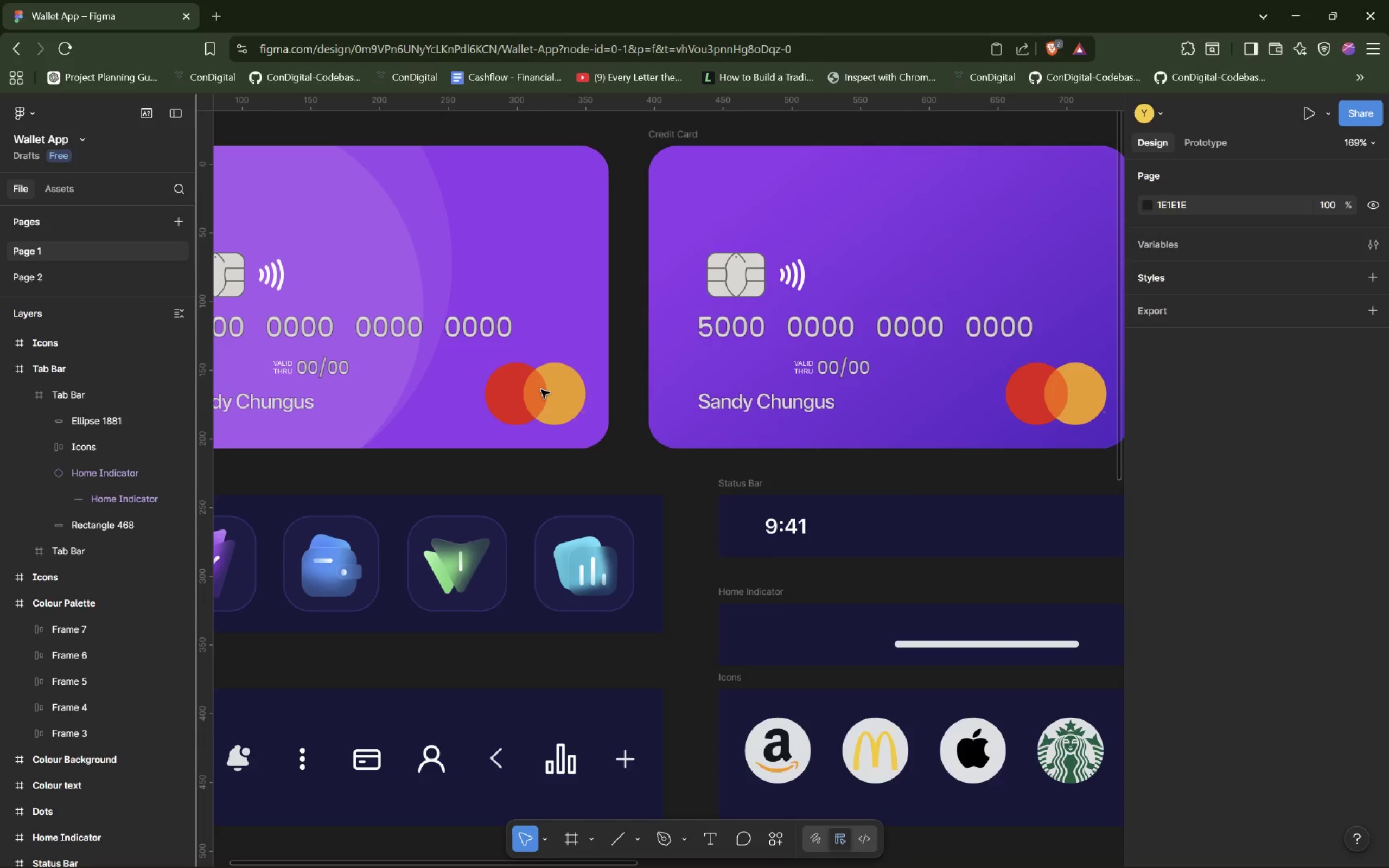 
hold_key(key=ShiftLeft, duration=1.52)
 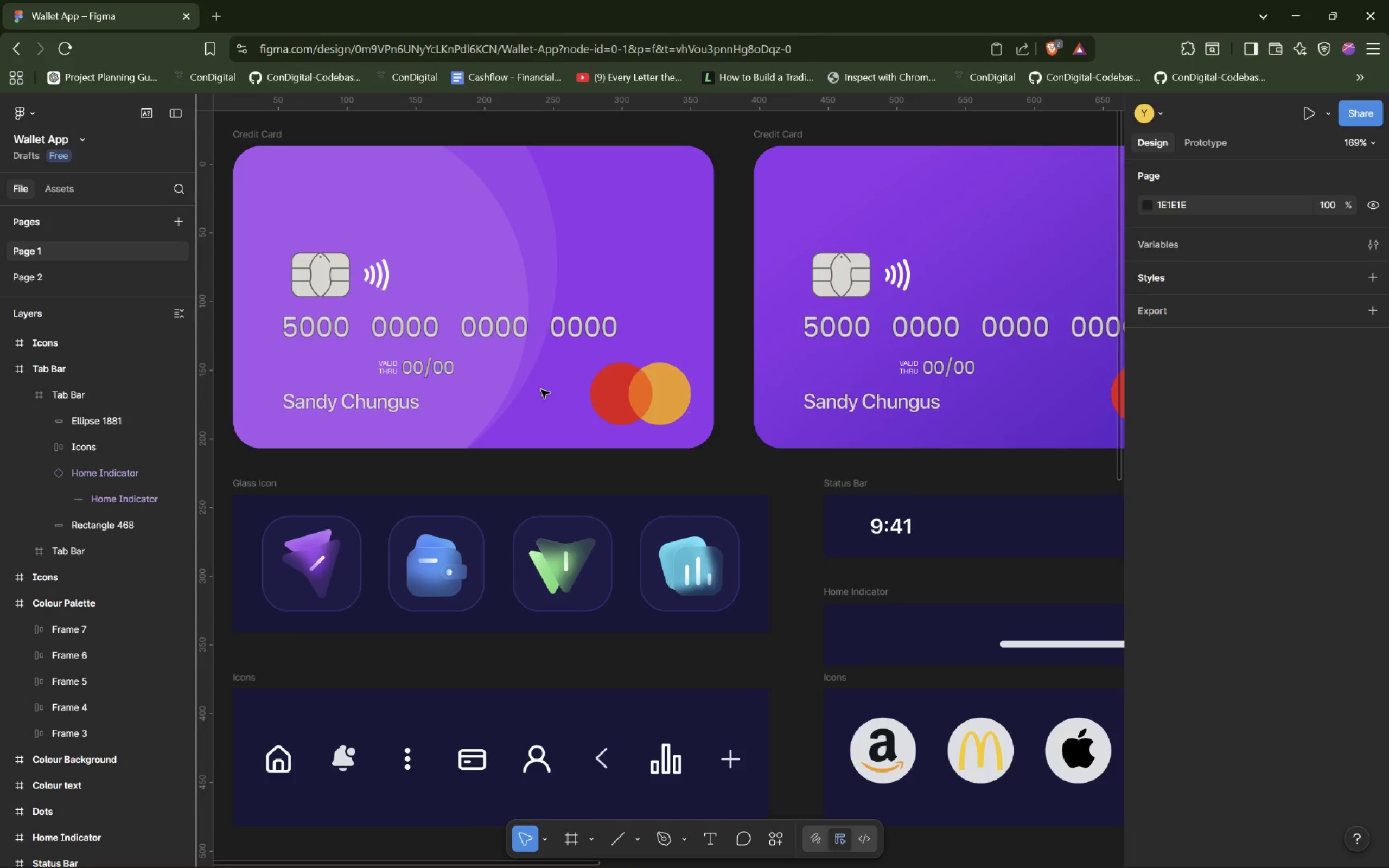 
hold_key(key=ShiftLeft, duration=0.33)
 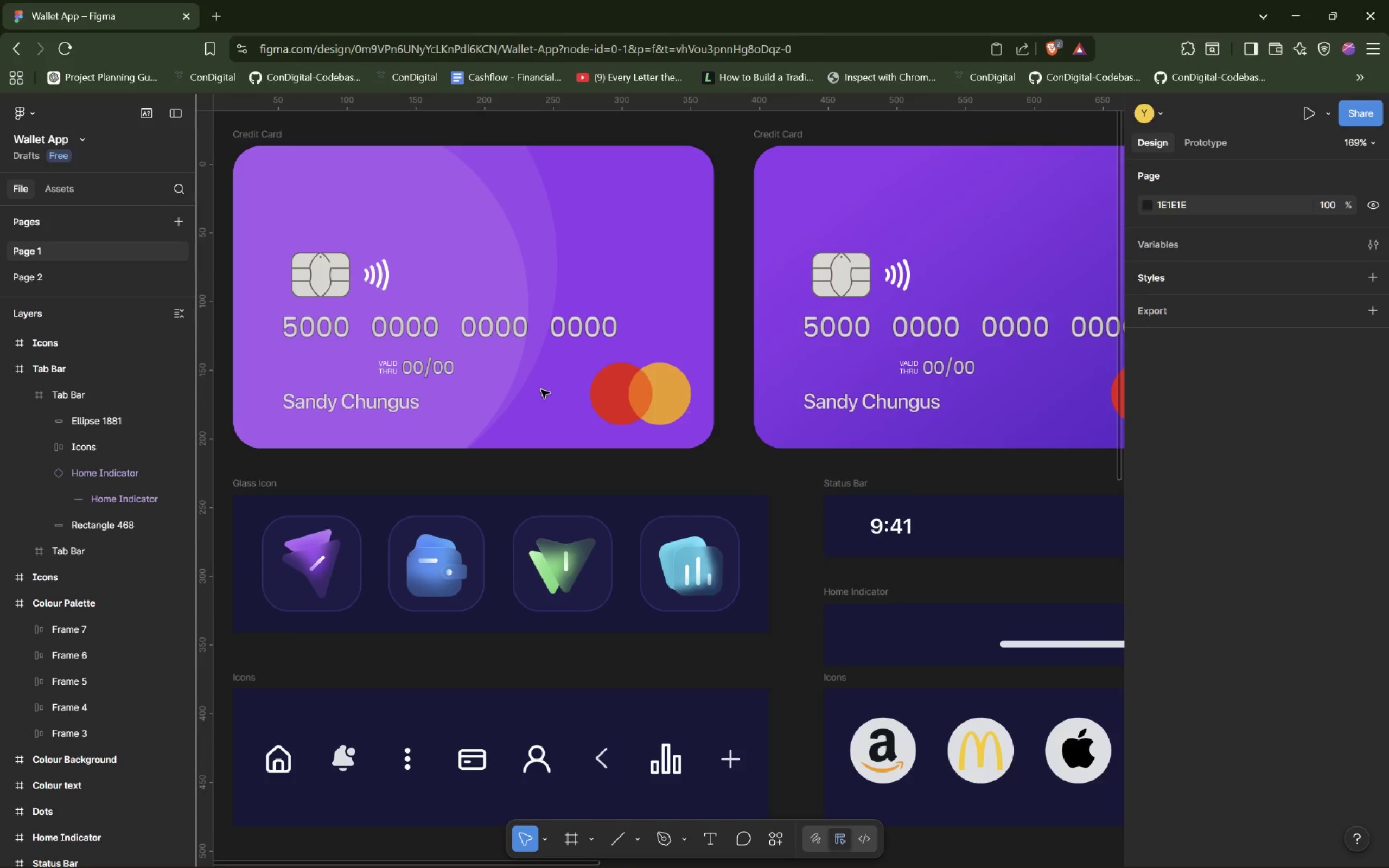 
hold_key(key=ControlLeft, duration=1.54)
 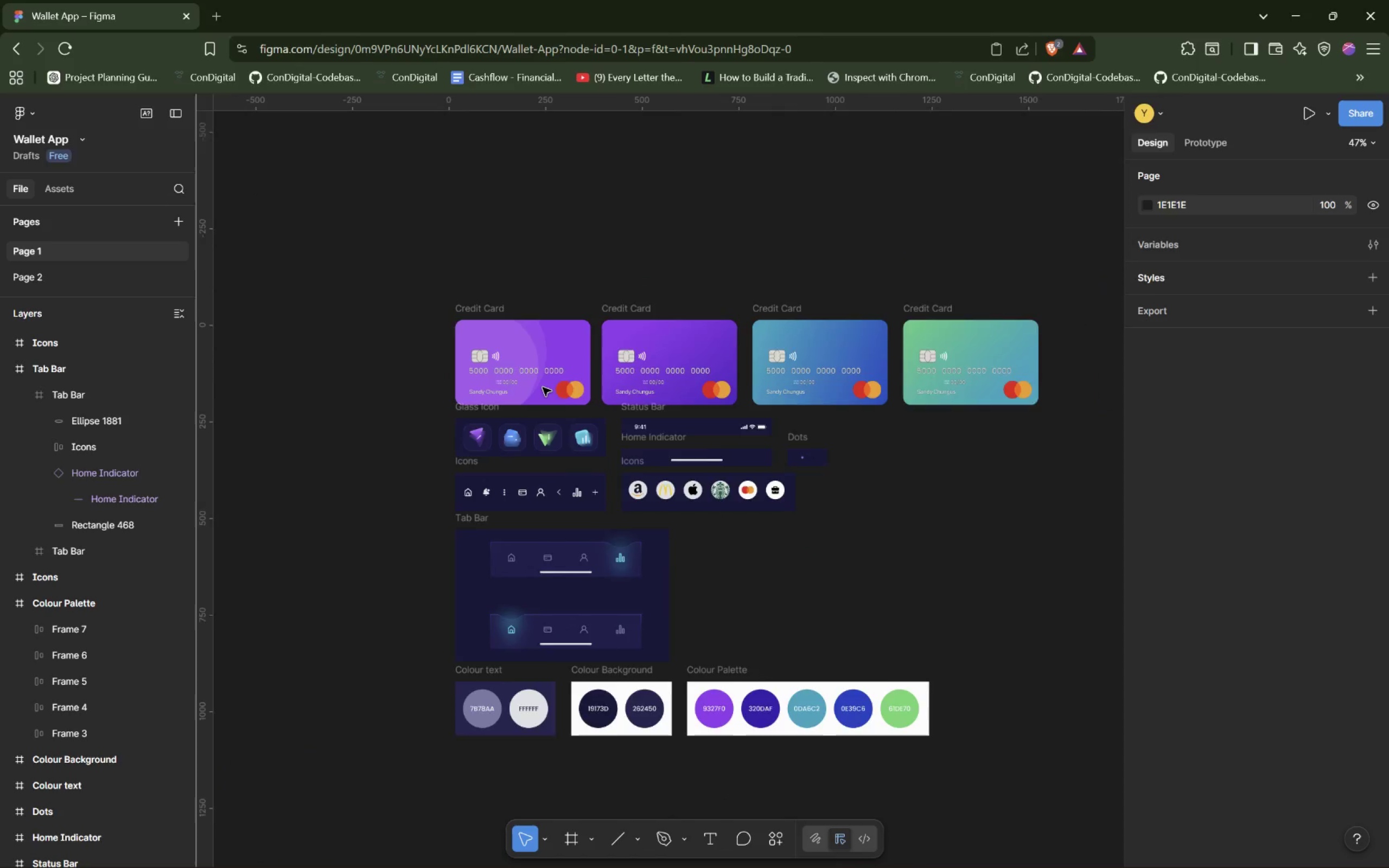 
scroll: coordinate [541, 390], scroll_direction: up, amount: 4.0
 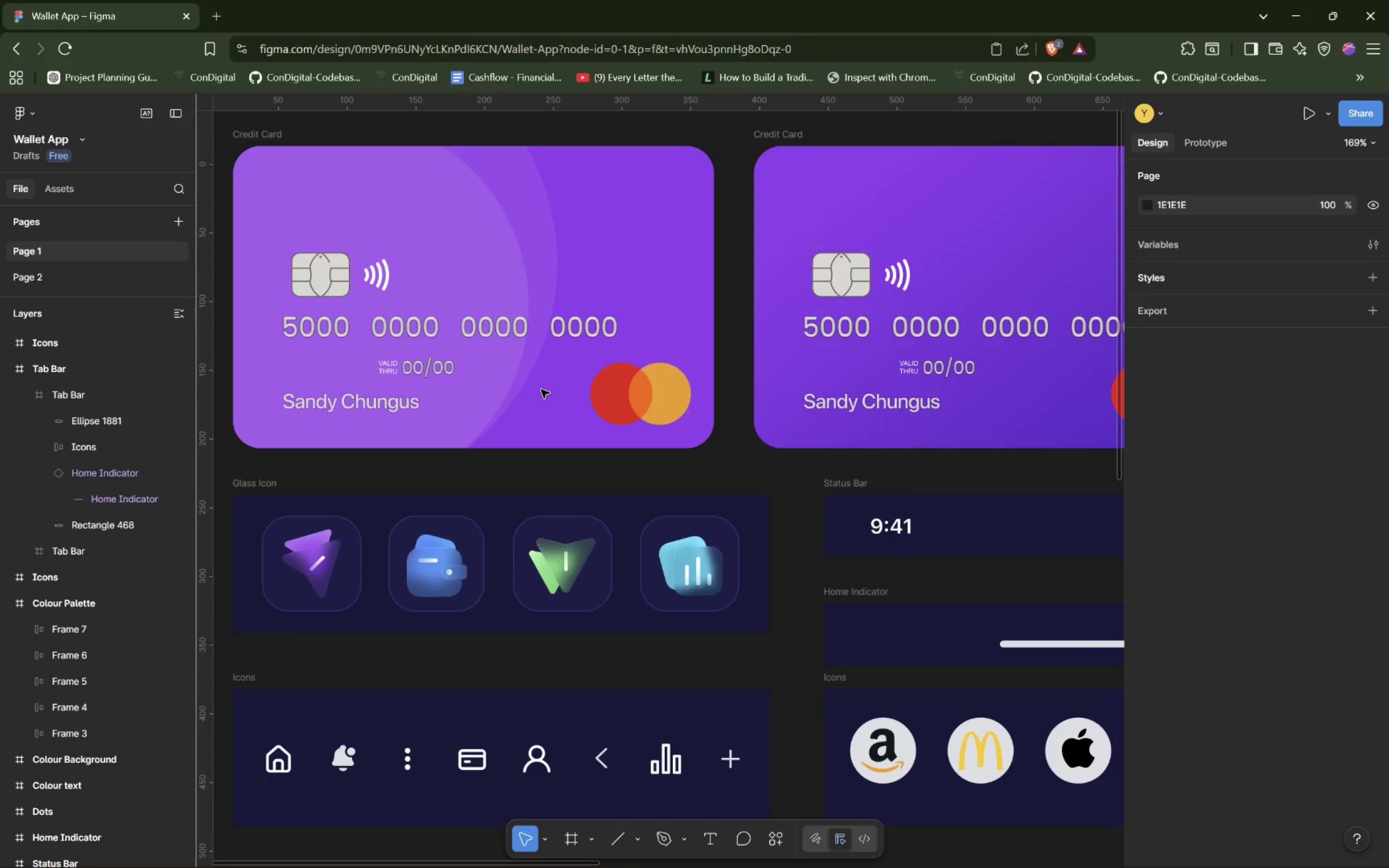 
scroll: coordinate [541, 390], scroll_direction: down, amount: 7.0
 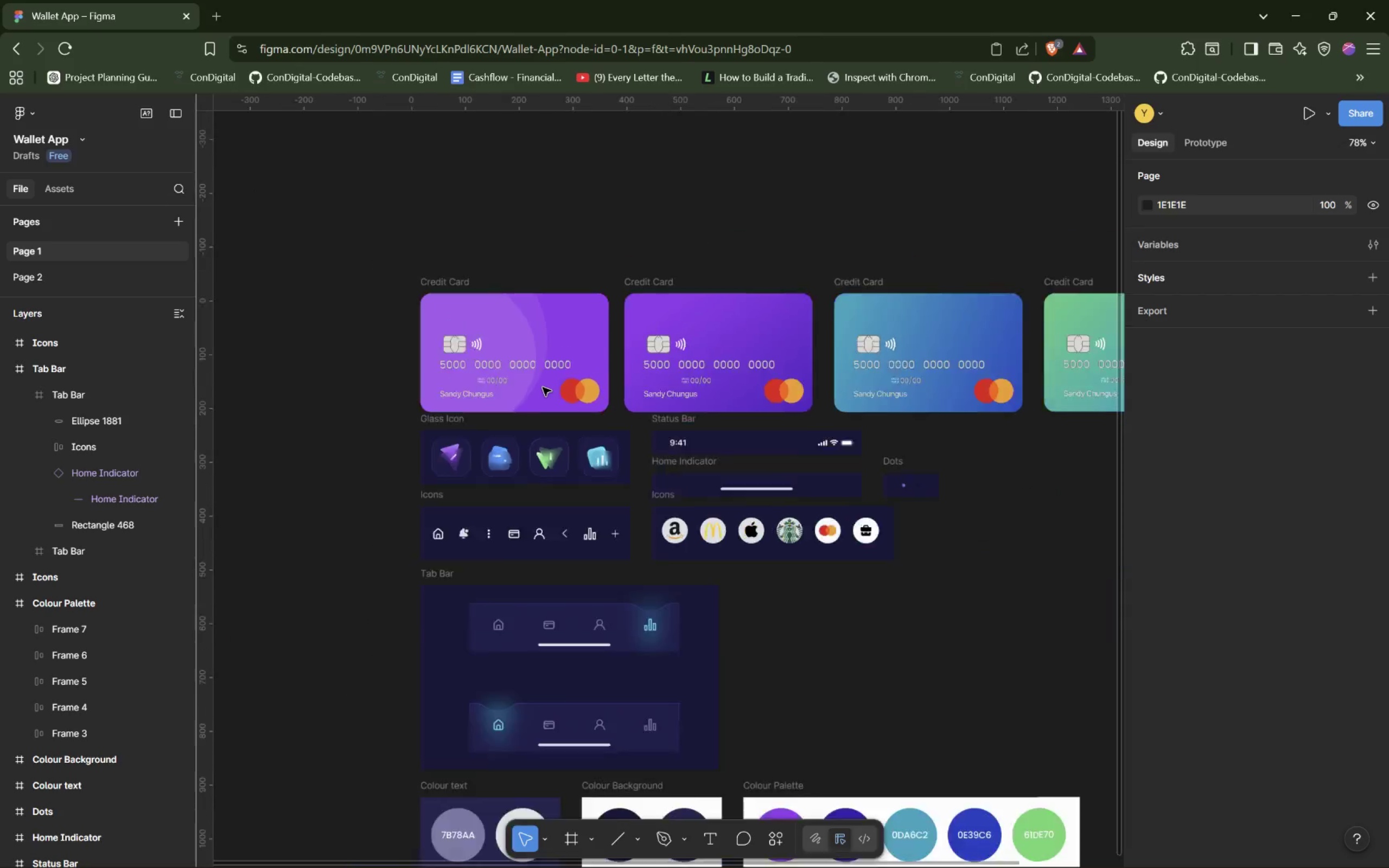 
hold_key(key=ControlLeft, duration=1.16)
 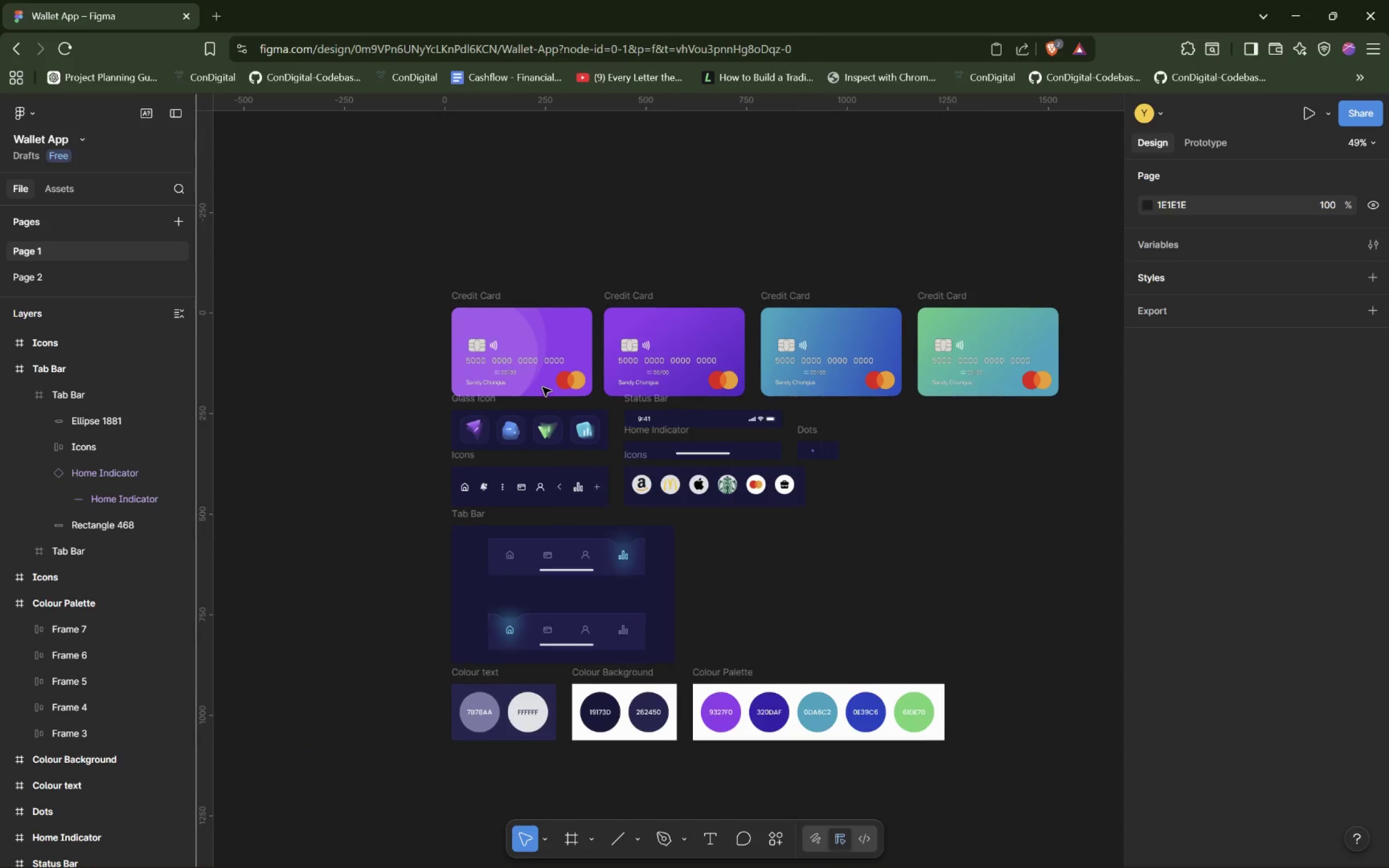 
scroll: coordinate [543, 387], scroll_direction: down, amount: 6.0
 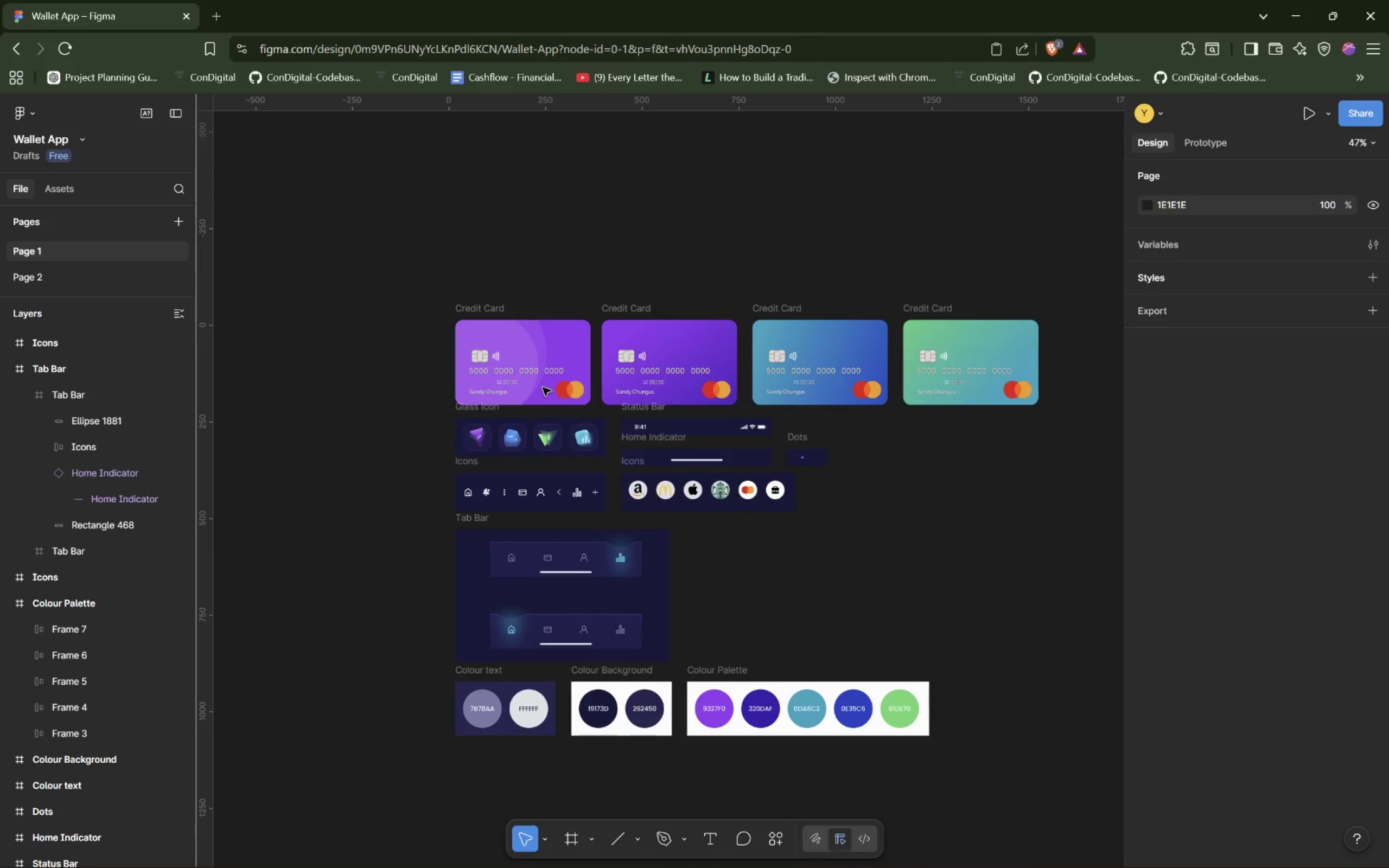 
scroll: coordinate [543, 387], scroll_direction: up, amount: 1.0
 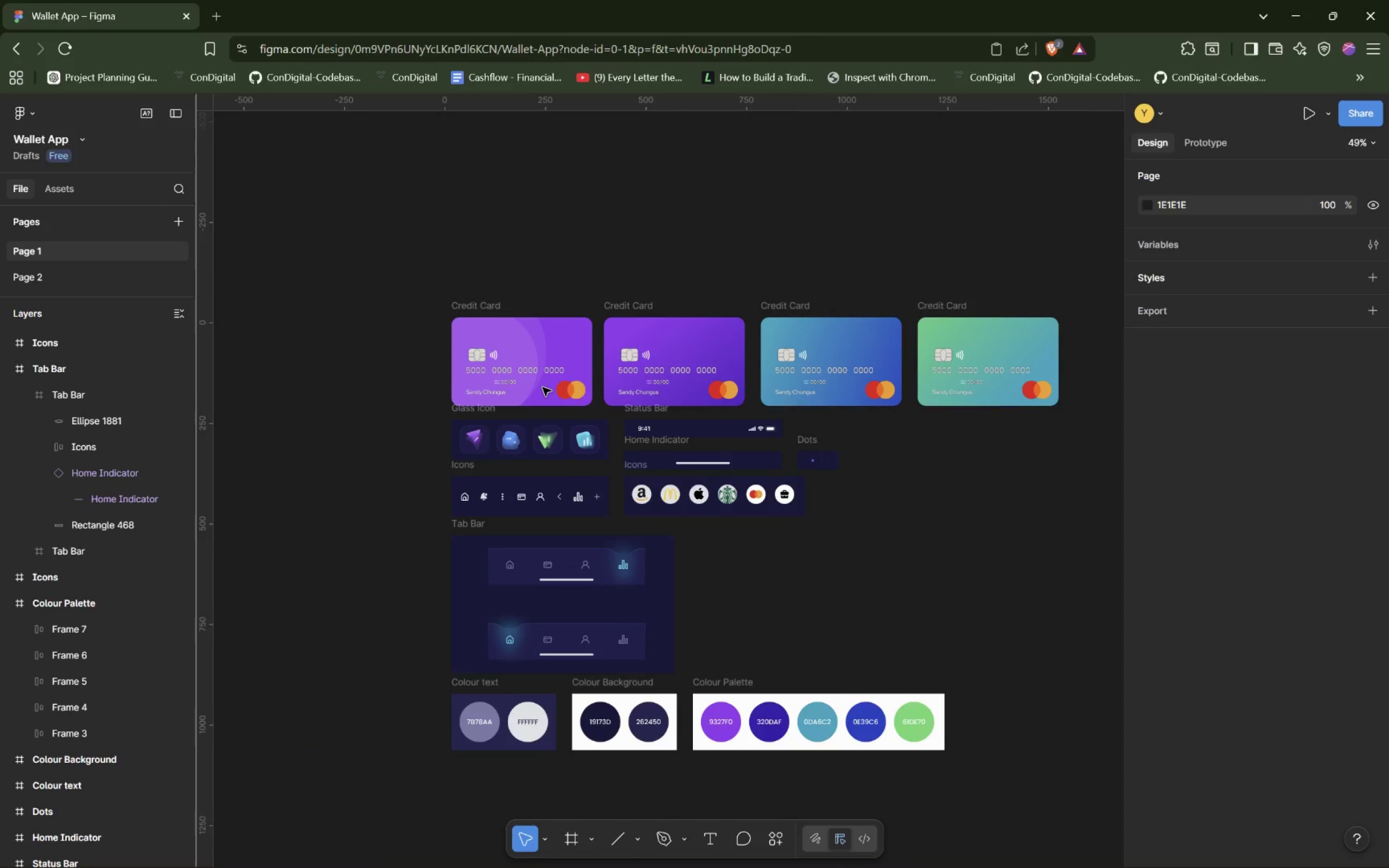 
scroll: coordinate [912, 633], scroll_direction: down, amount: 3.0
 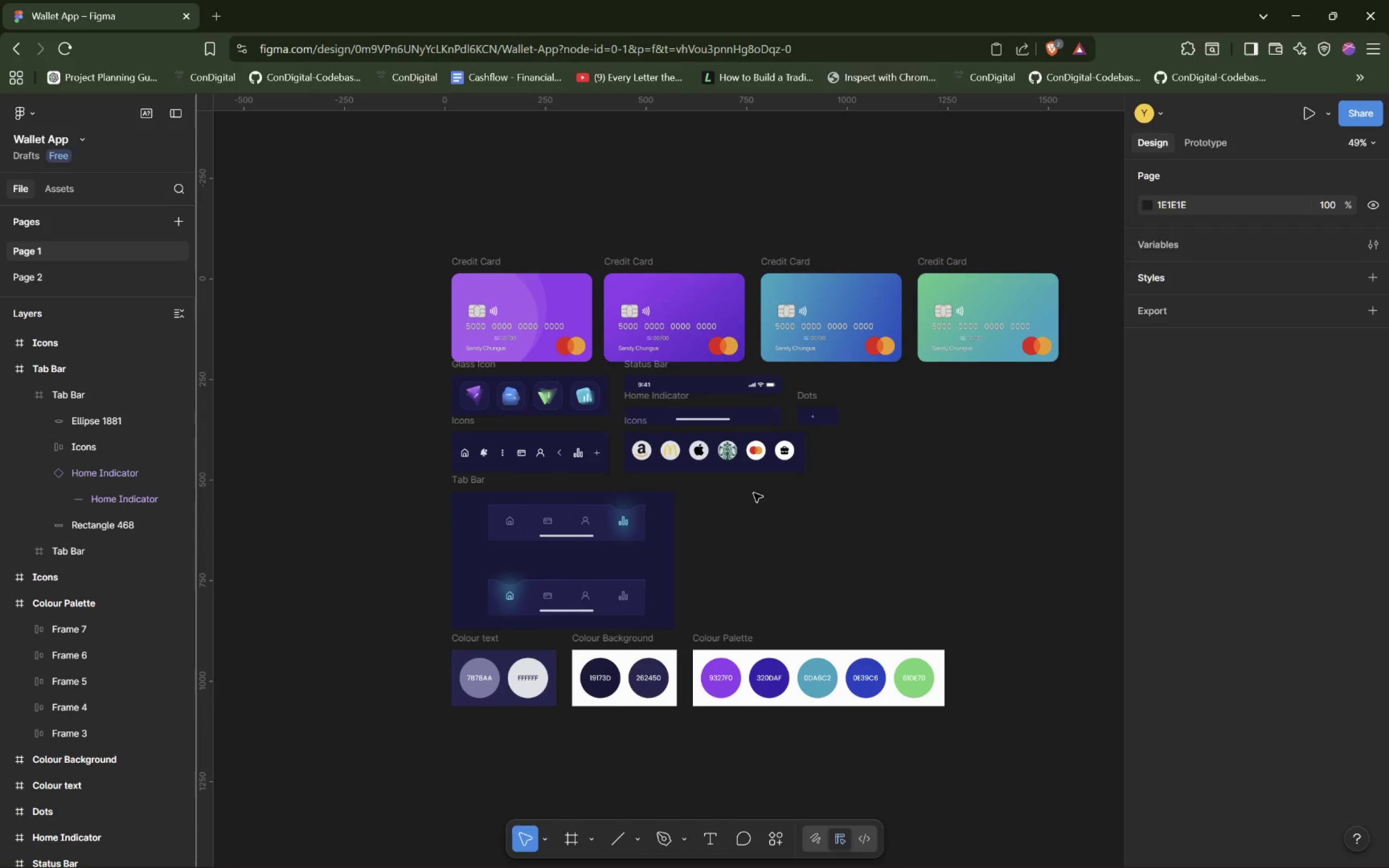 
scroll: coordinate [754, 493], scroll_direction: up, amount: 2.0
 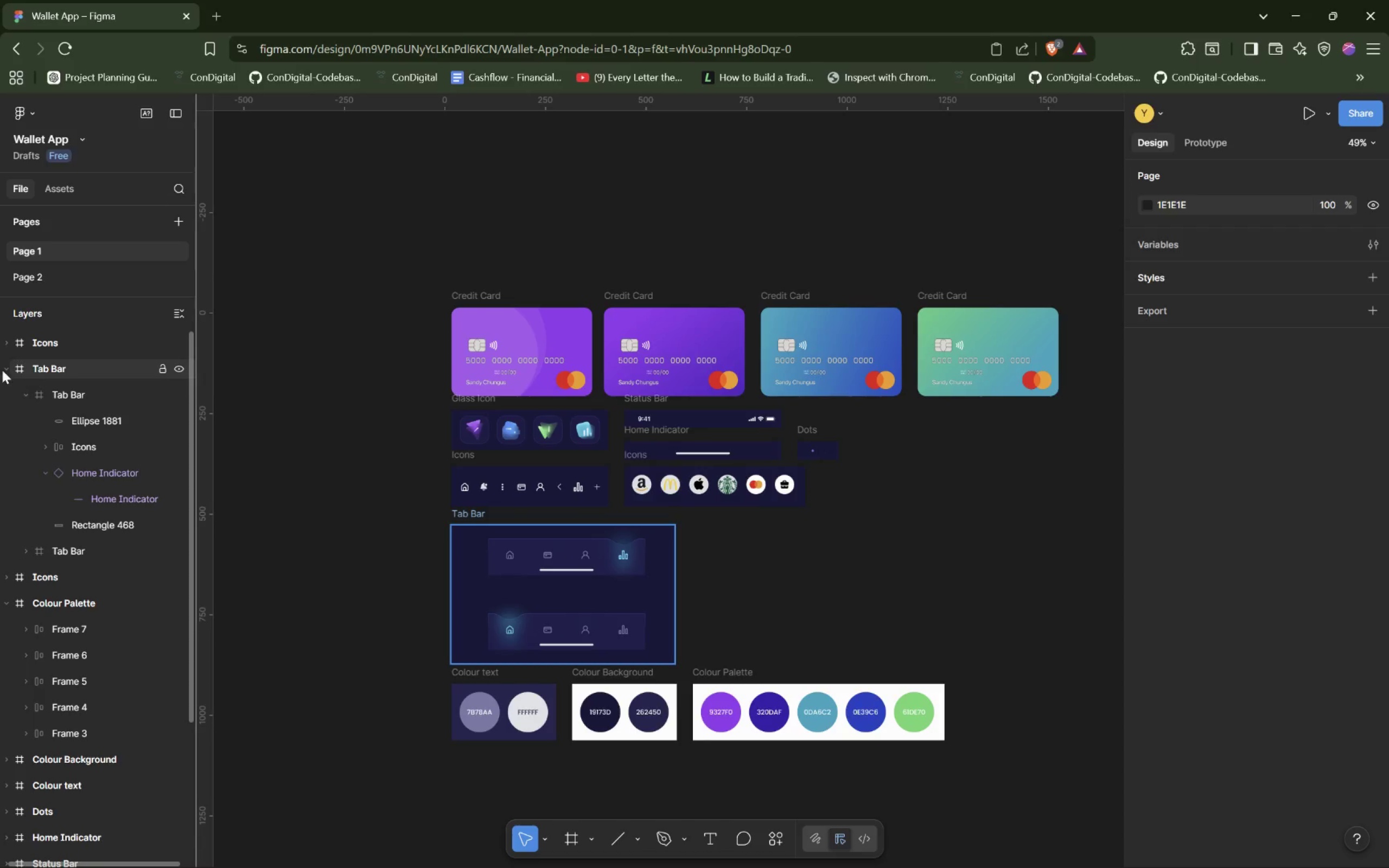 
left_click([4, 369])
 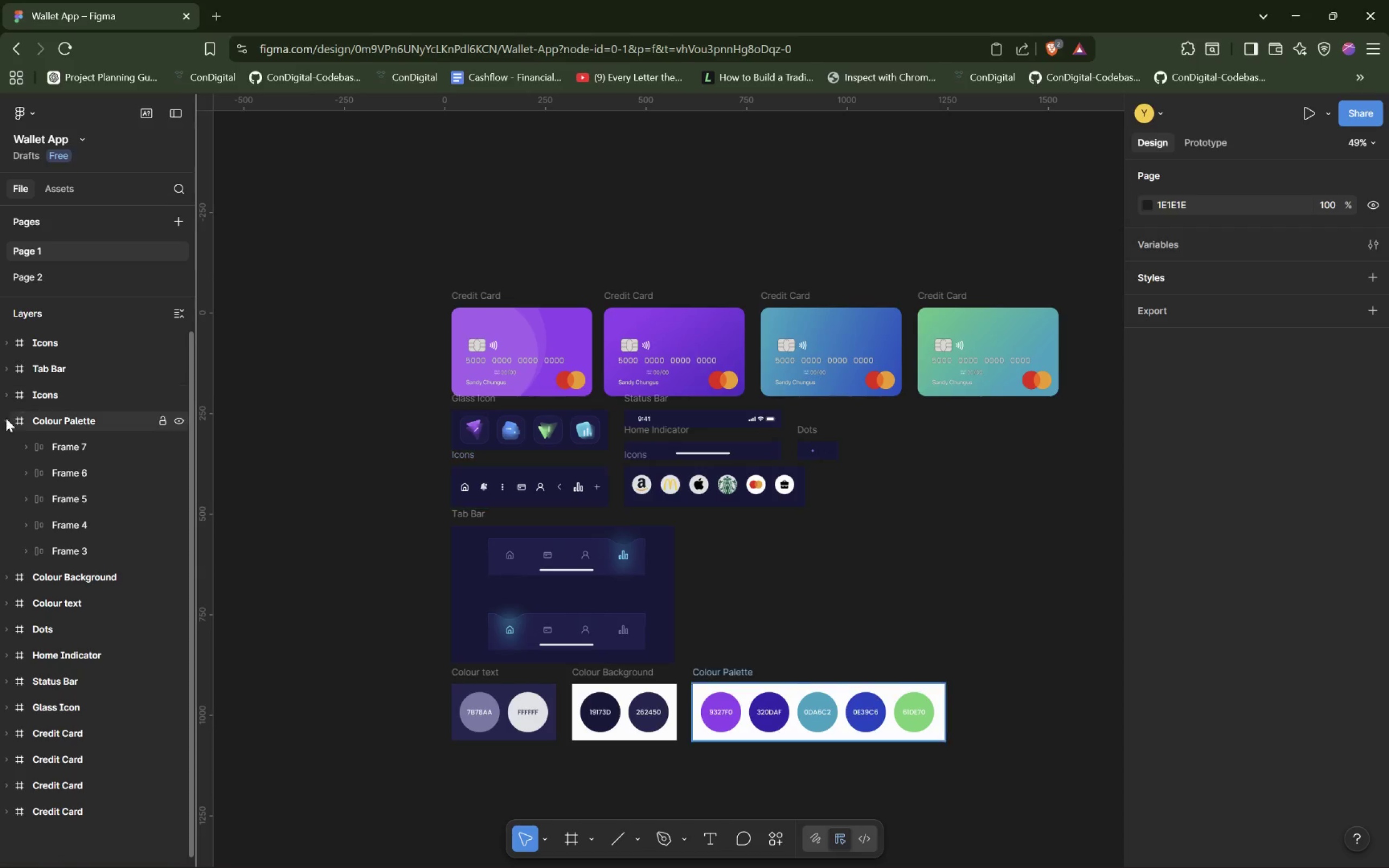 
left_click([5, 420])
 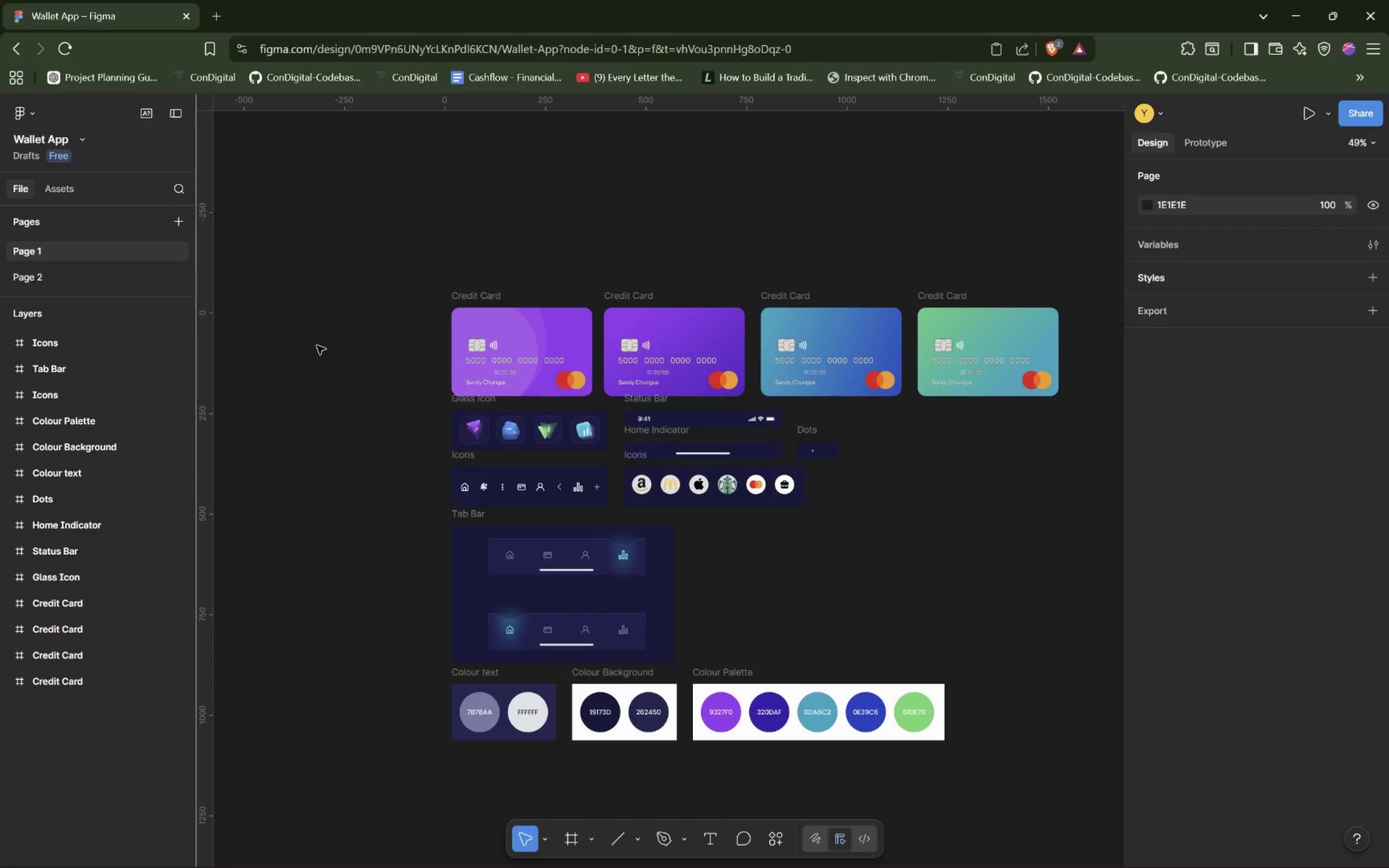 
wait(6.17)
 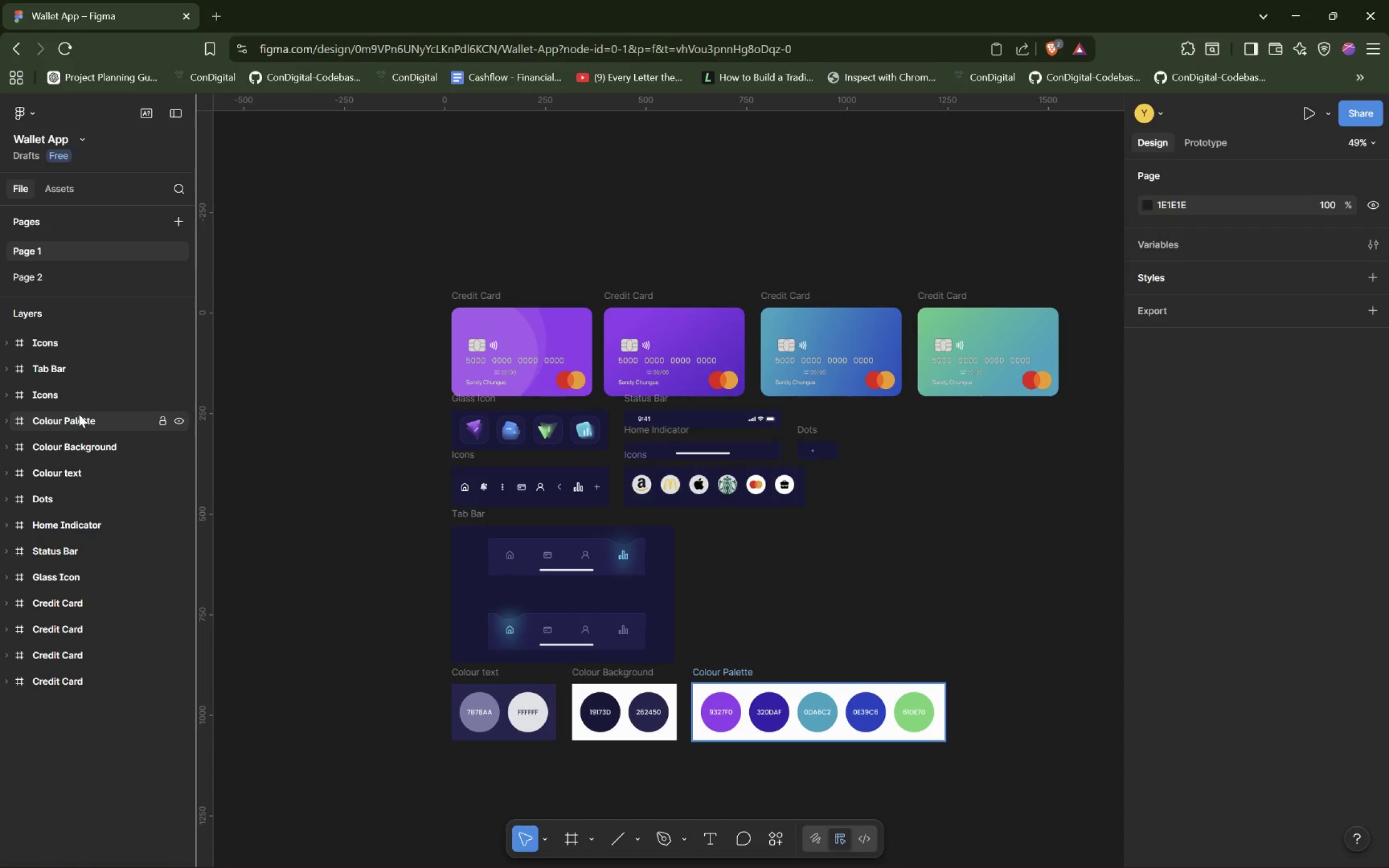 
key(Alt+Tab)